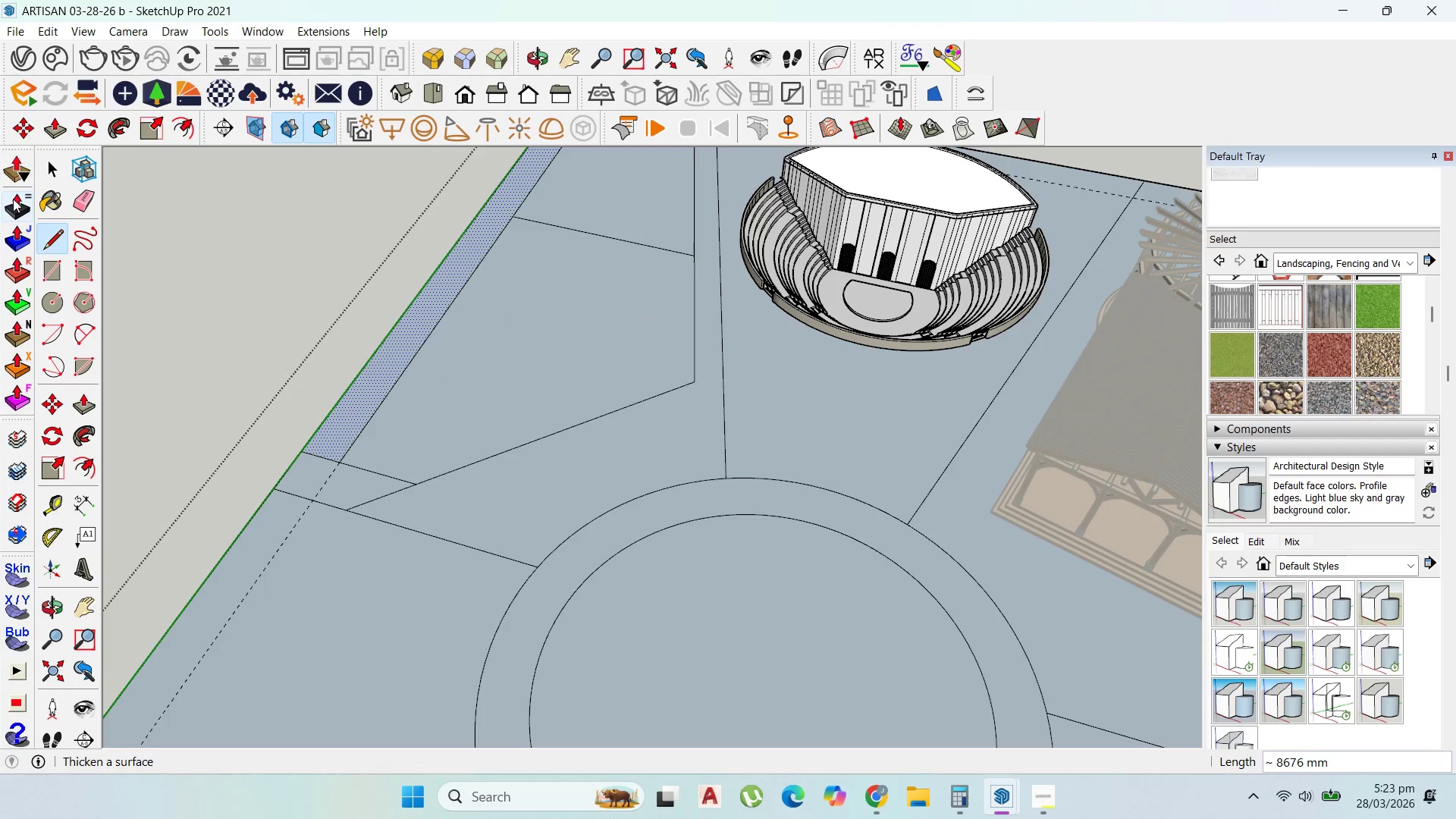 
left_click([48, 168])
 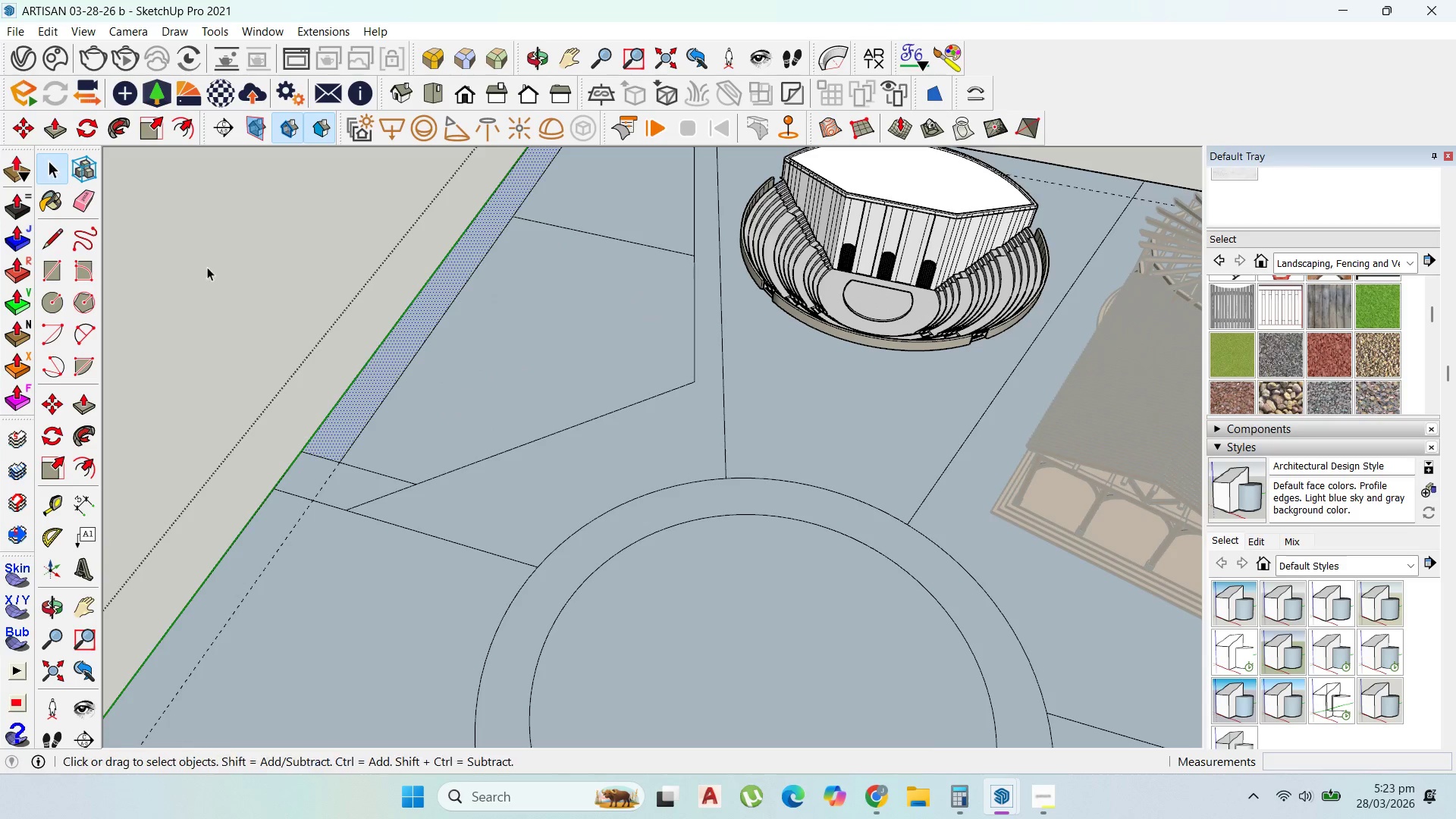 
scroll: coordinate [482, 456], scroll_direction: down, amount: 7.0
 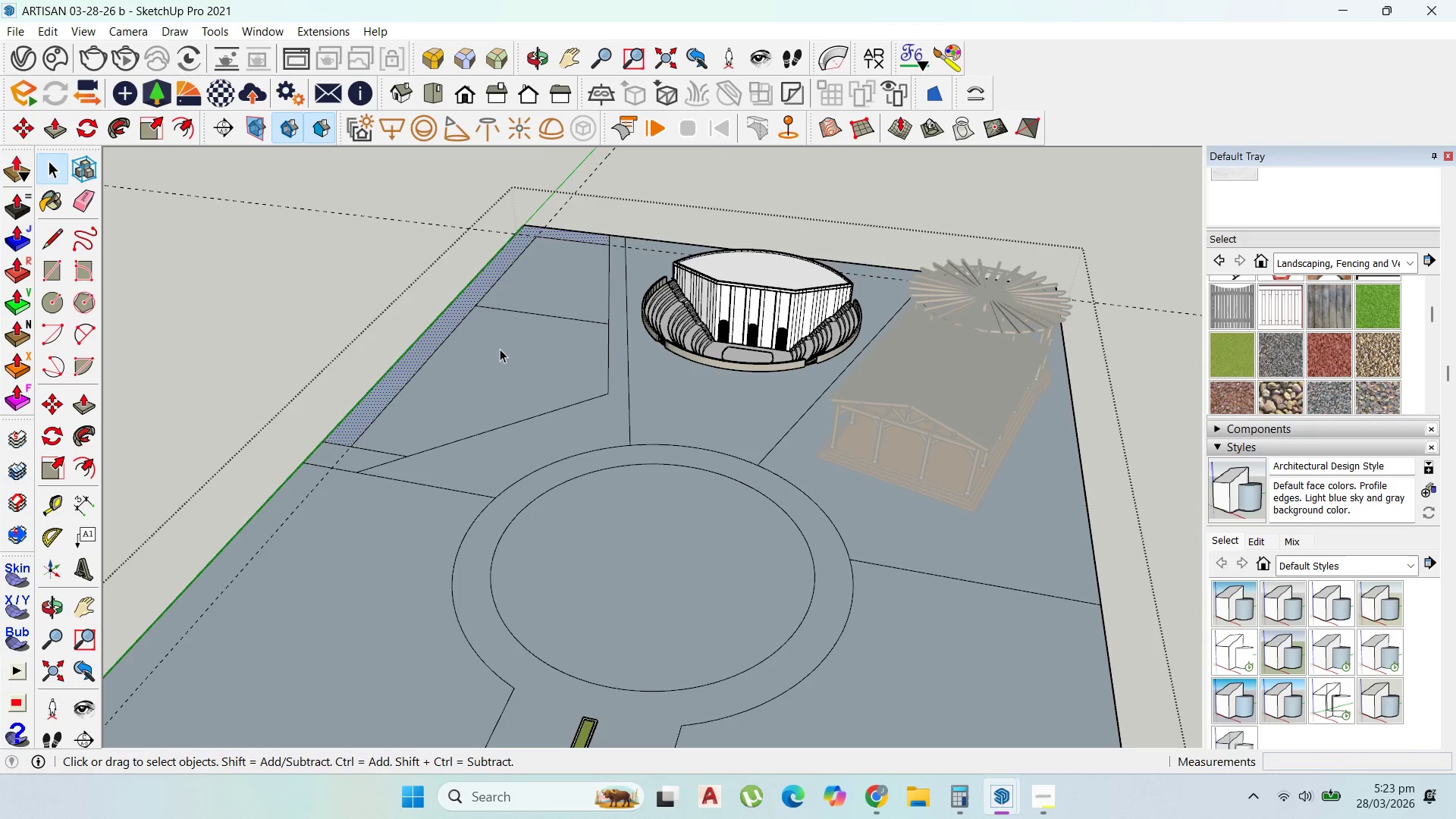 
key(Escape)
 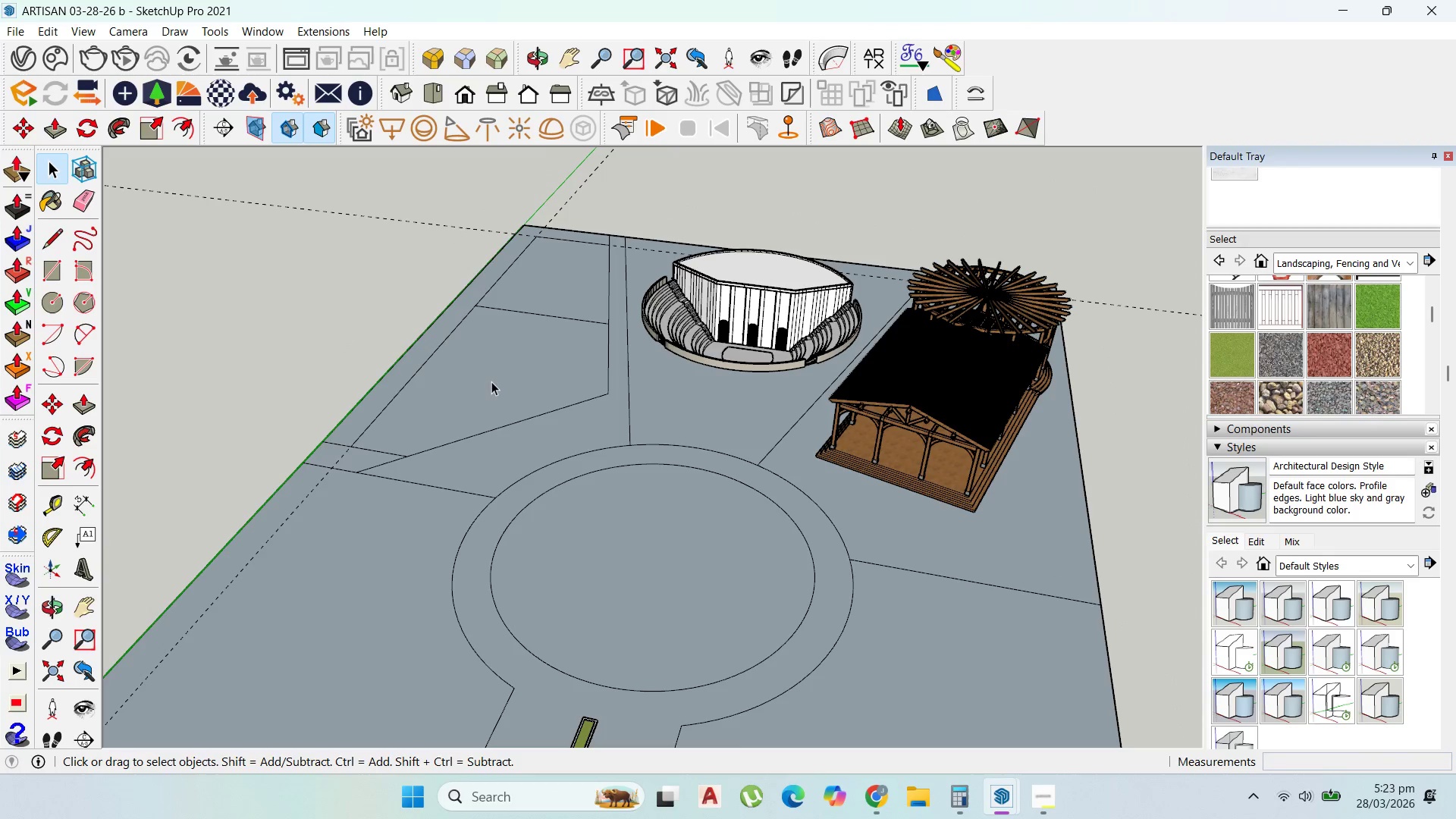 
key(Escape)
 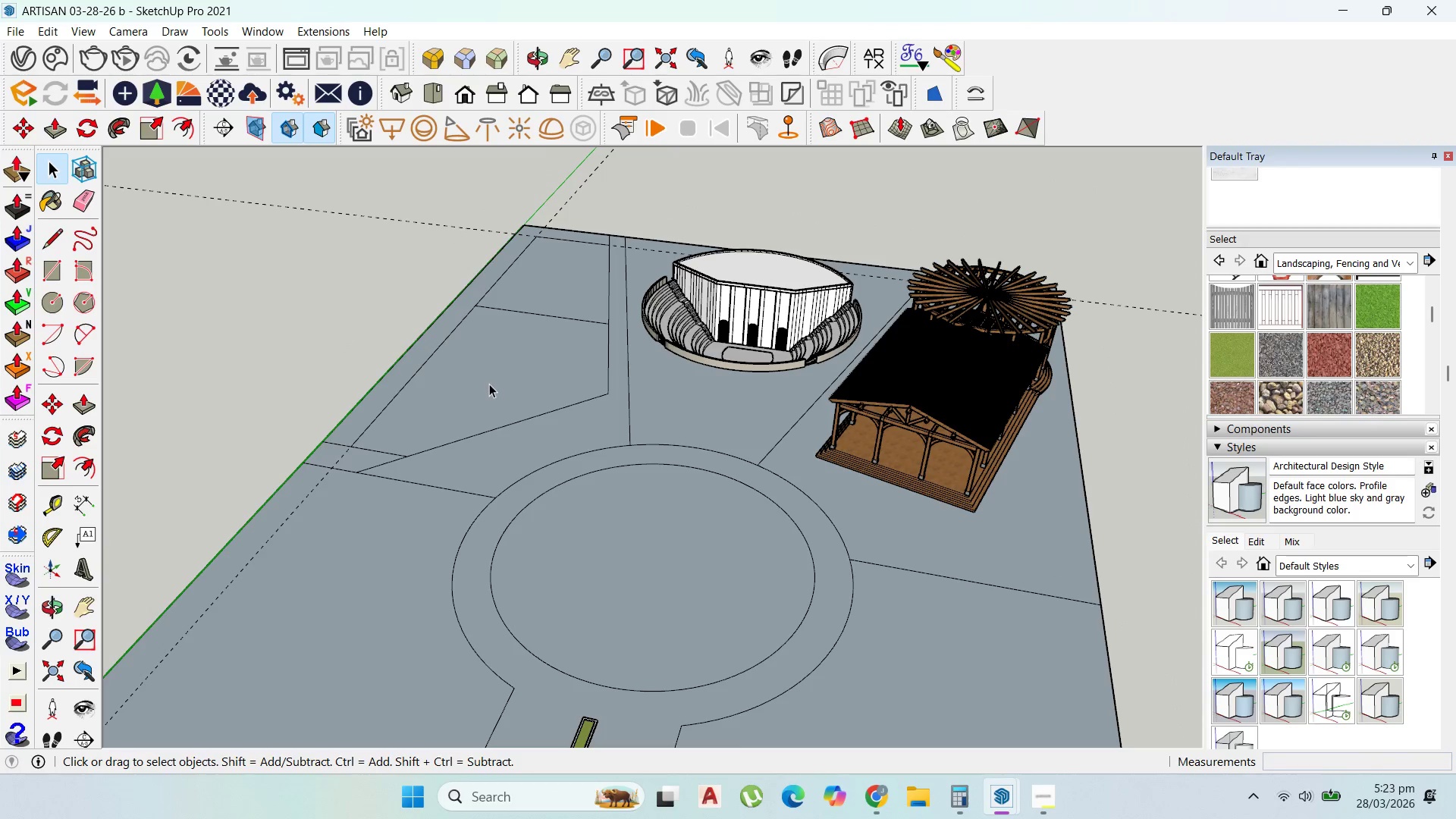 
key(Escape)
 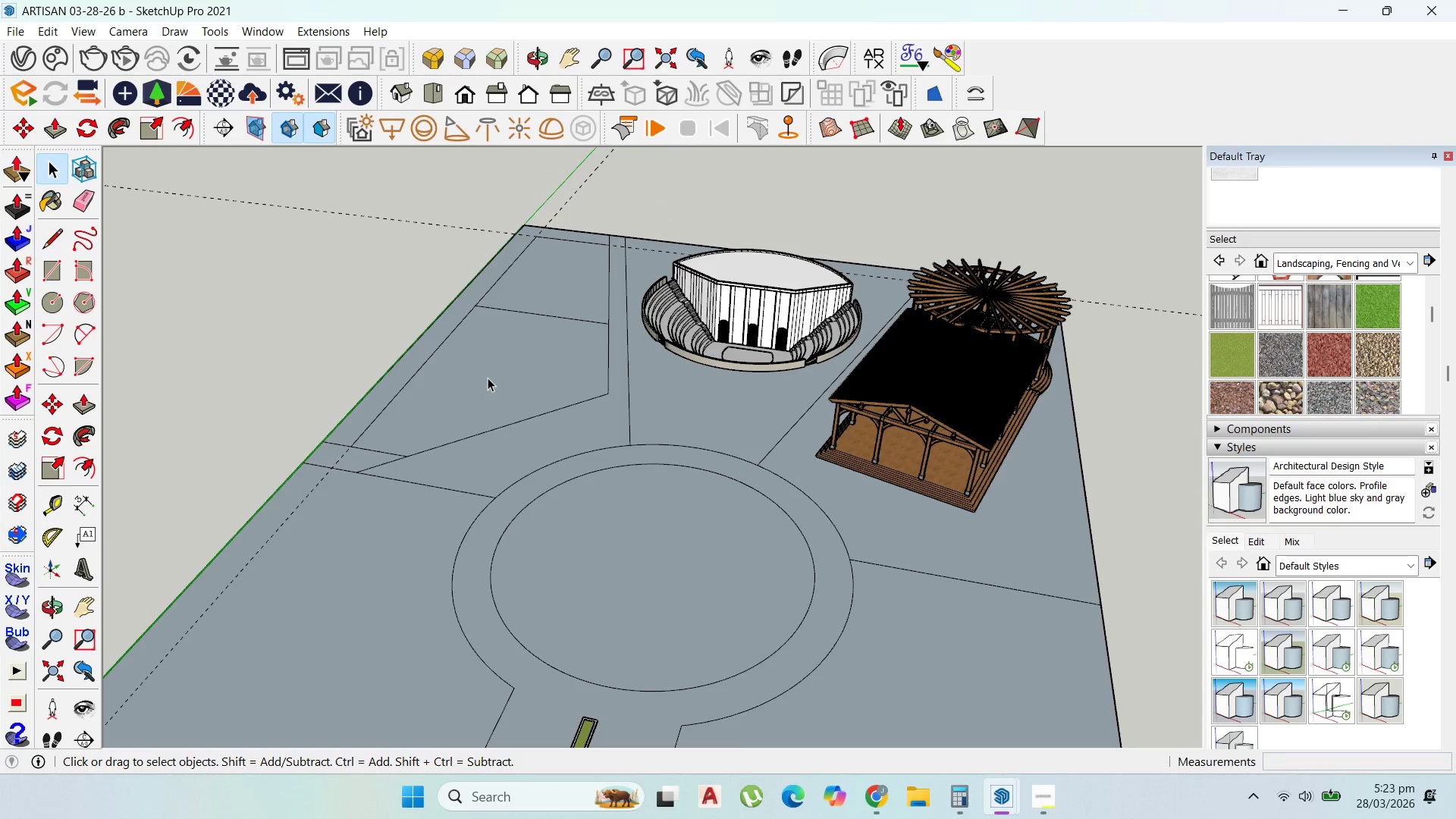 
key(Control+V)
 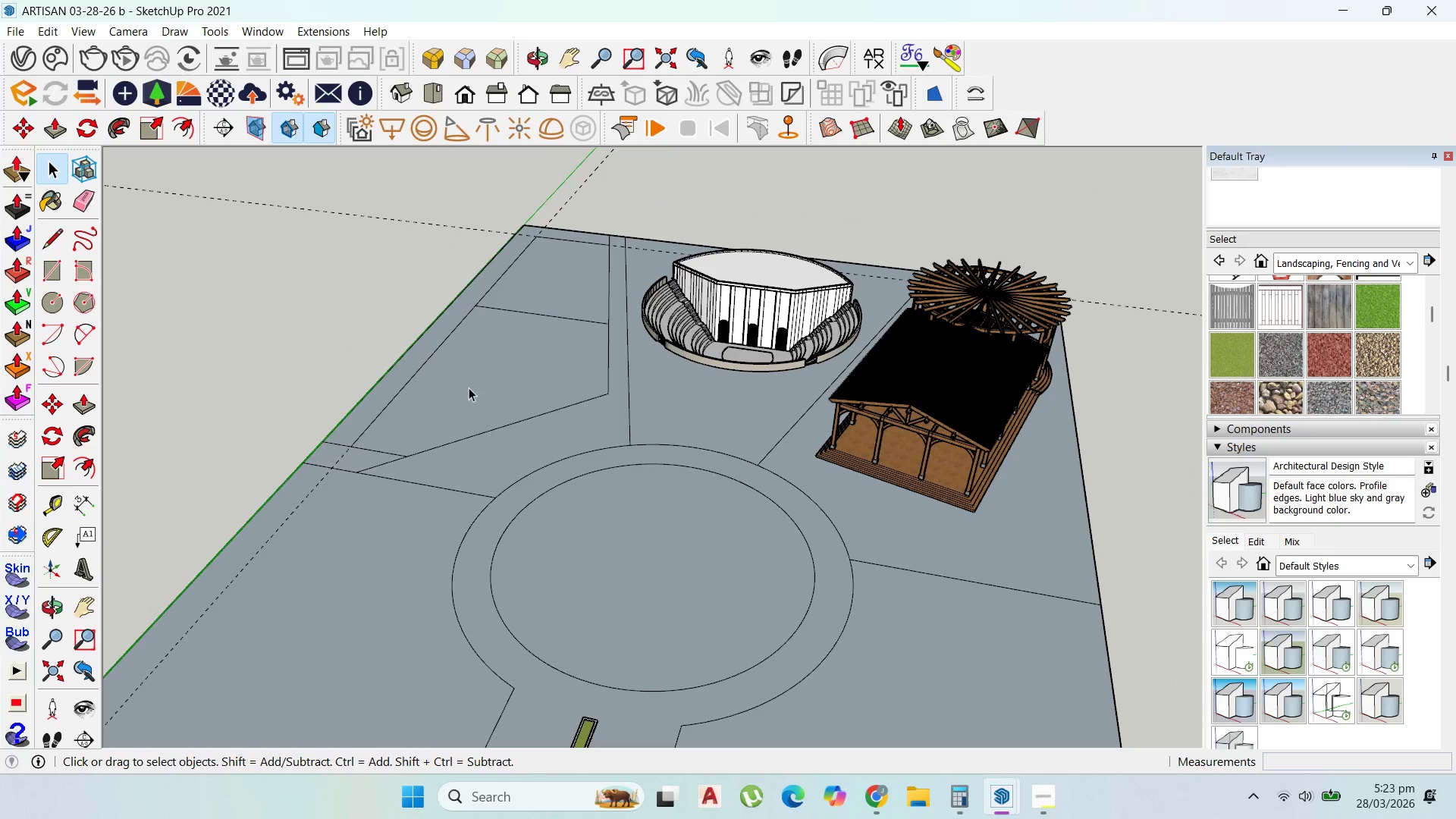 
scroll: coordinate [491, 388], scroll_direction: down, amount: 1.0
 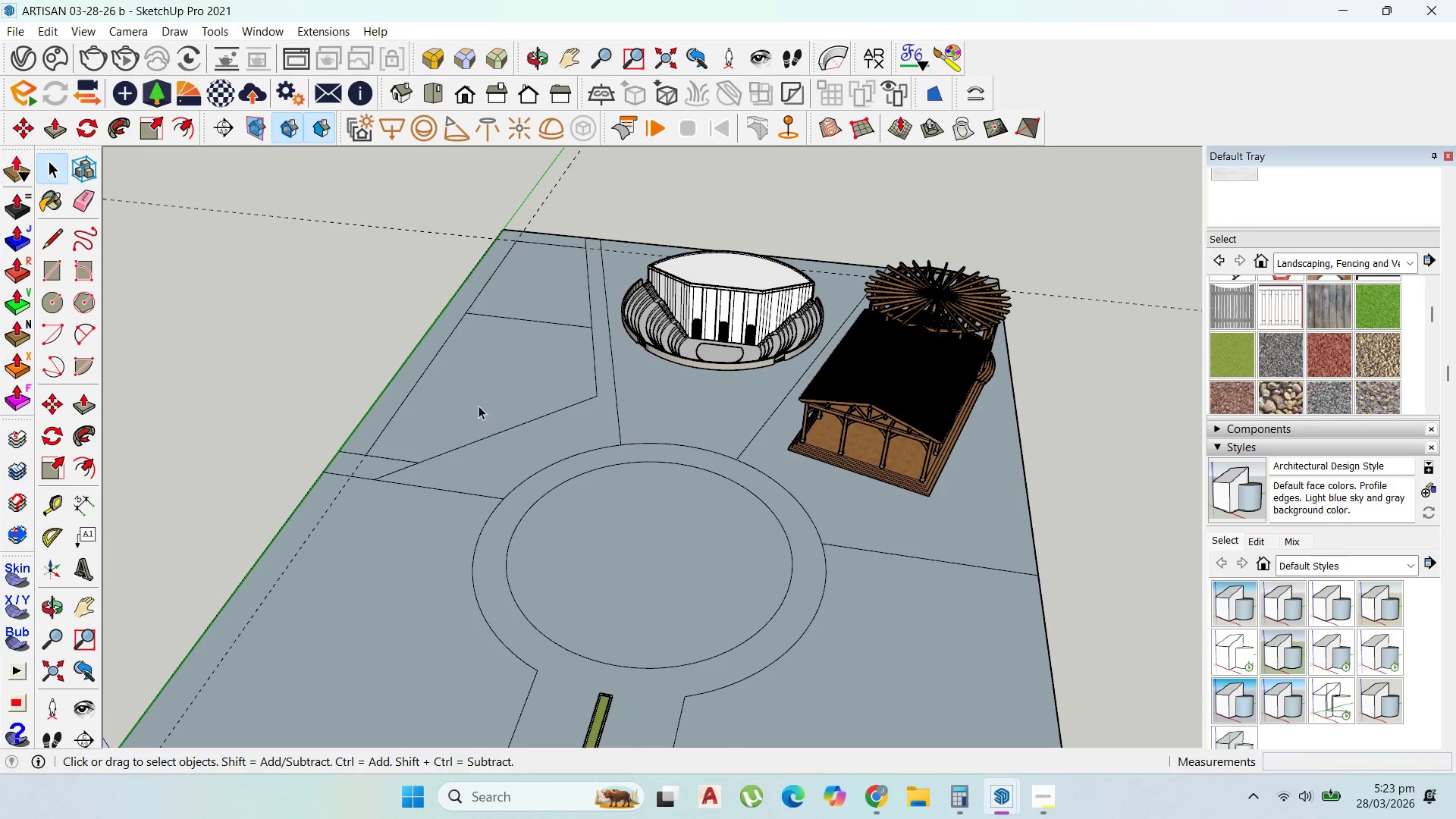 
scroll: coordinate [479, 406], scroll_direction: up, amount: 5.0
 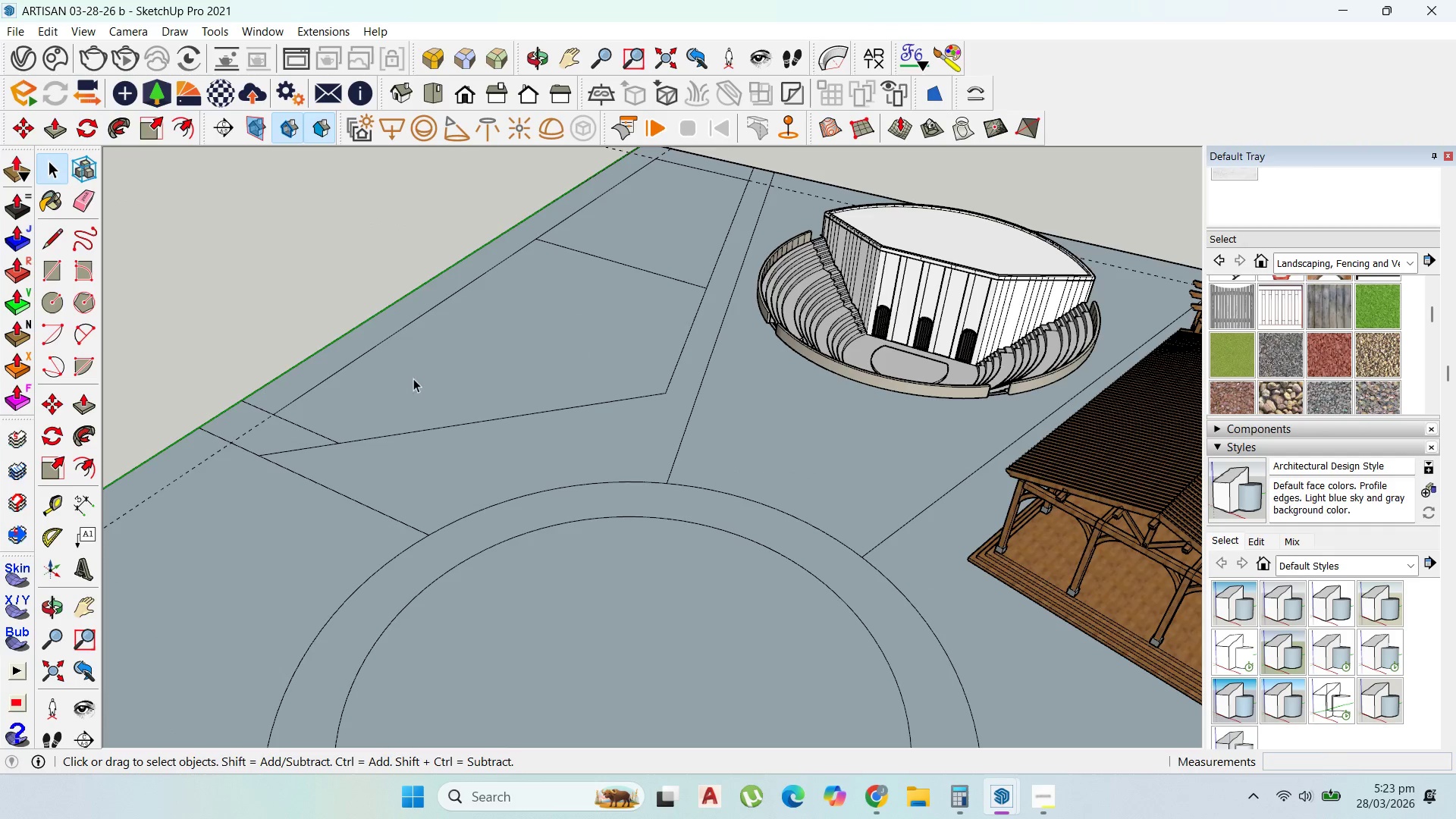 
left_click([444, 361])
 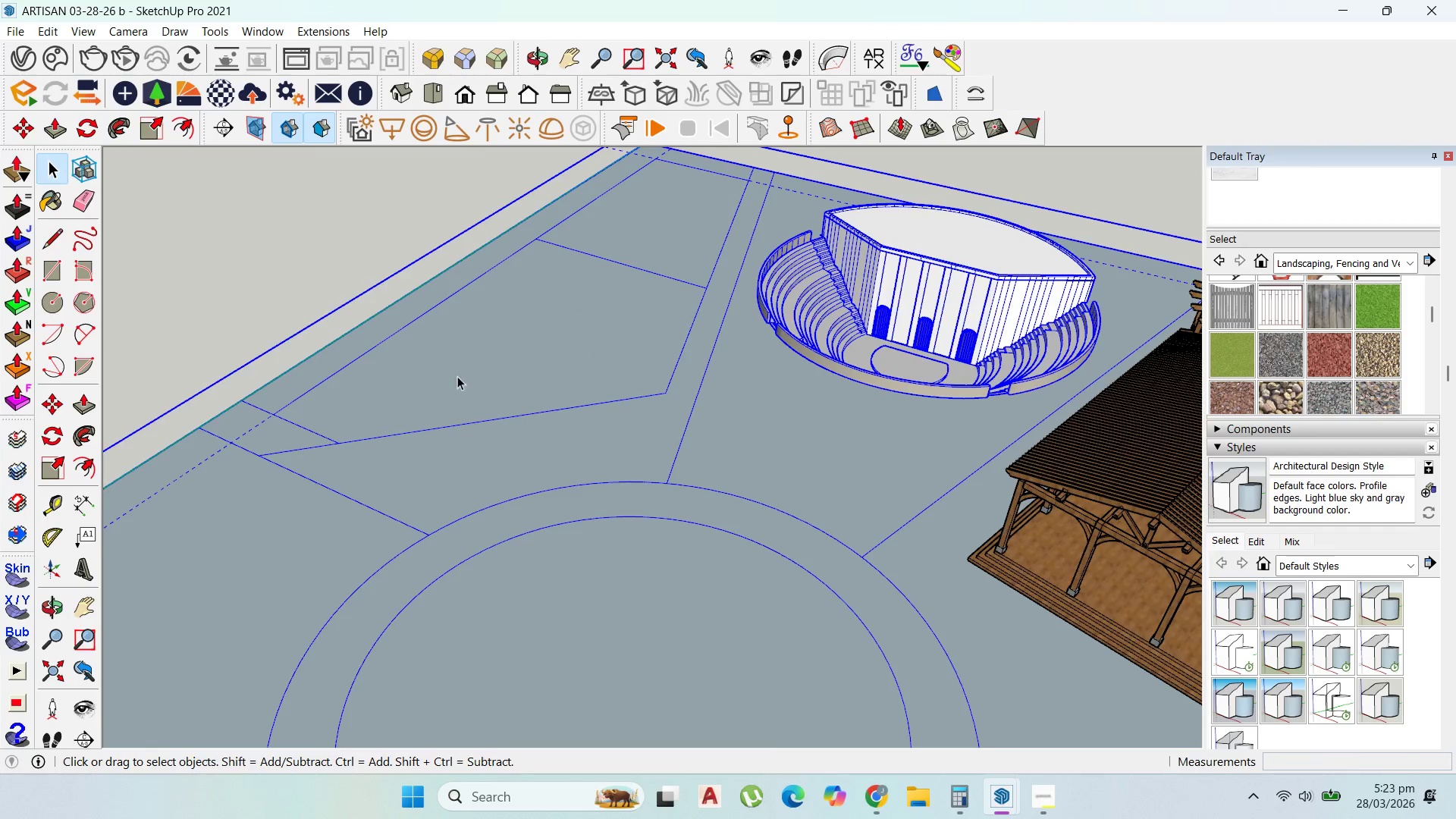 
scroll: coordinate [489, 404], scroll_direction: down, amount: 6.0
 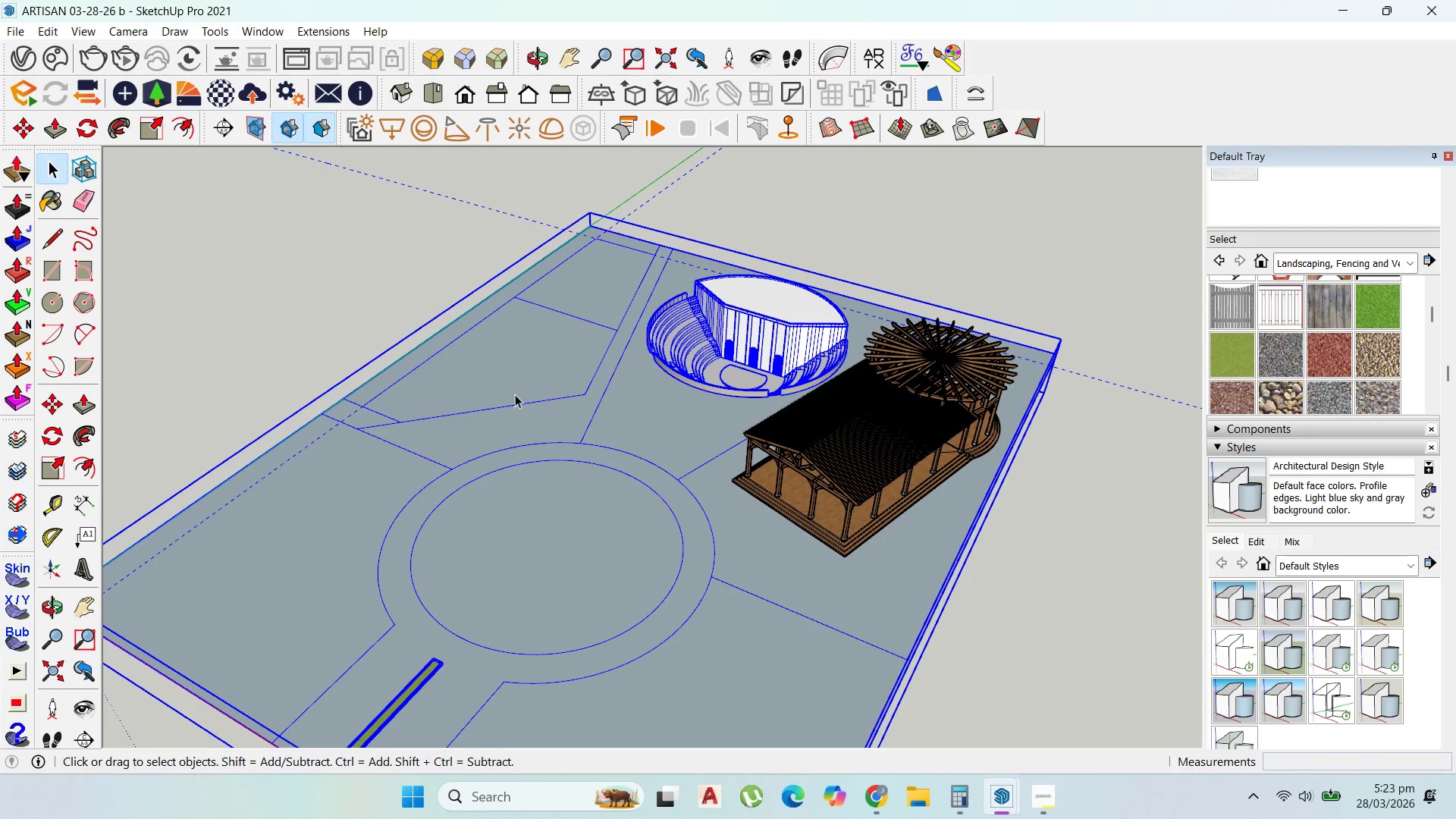 
double_click([515, 394])
 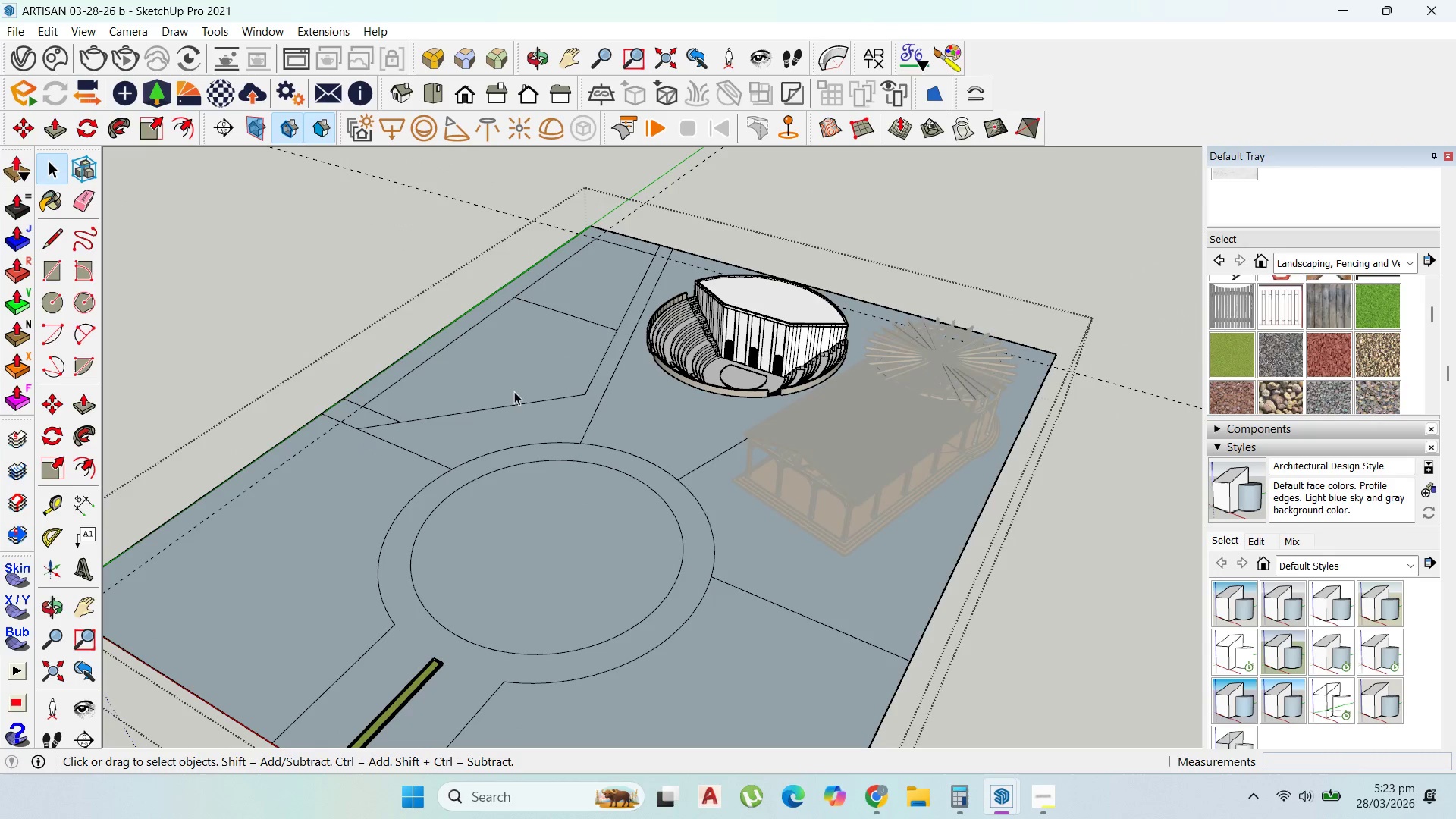 
key(Escape)
 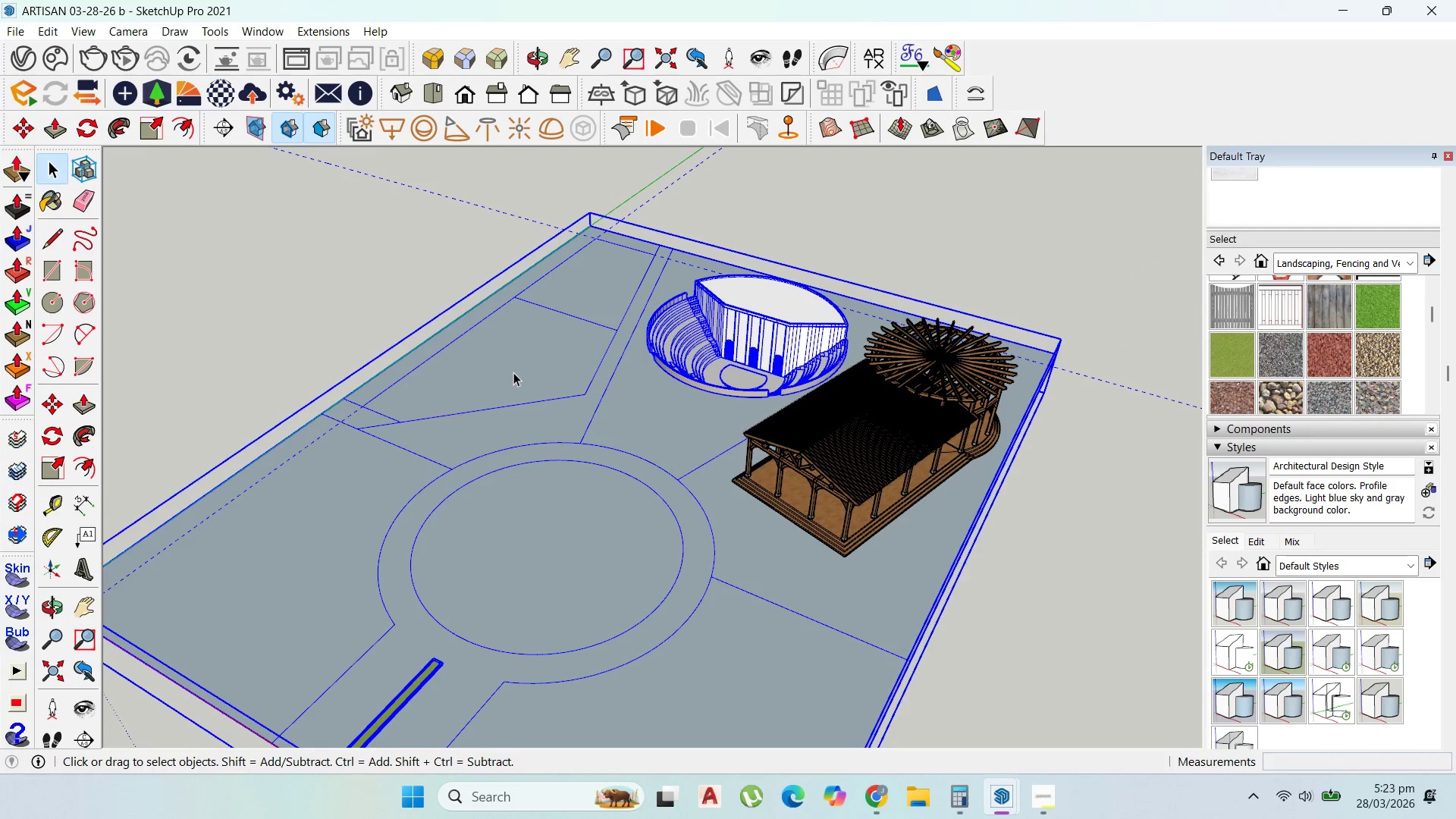 
double_click([513, 372])
 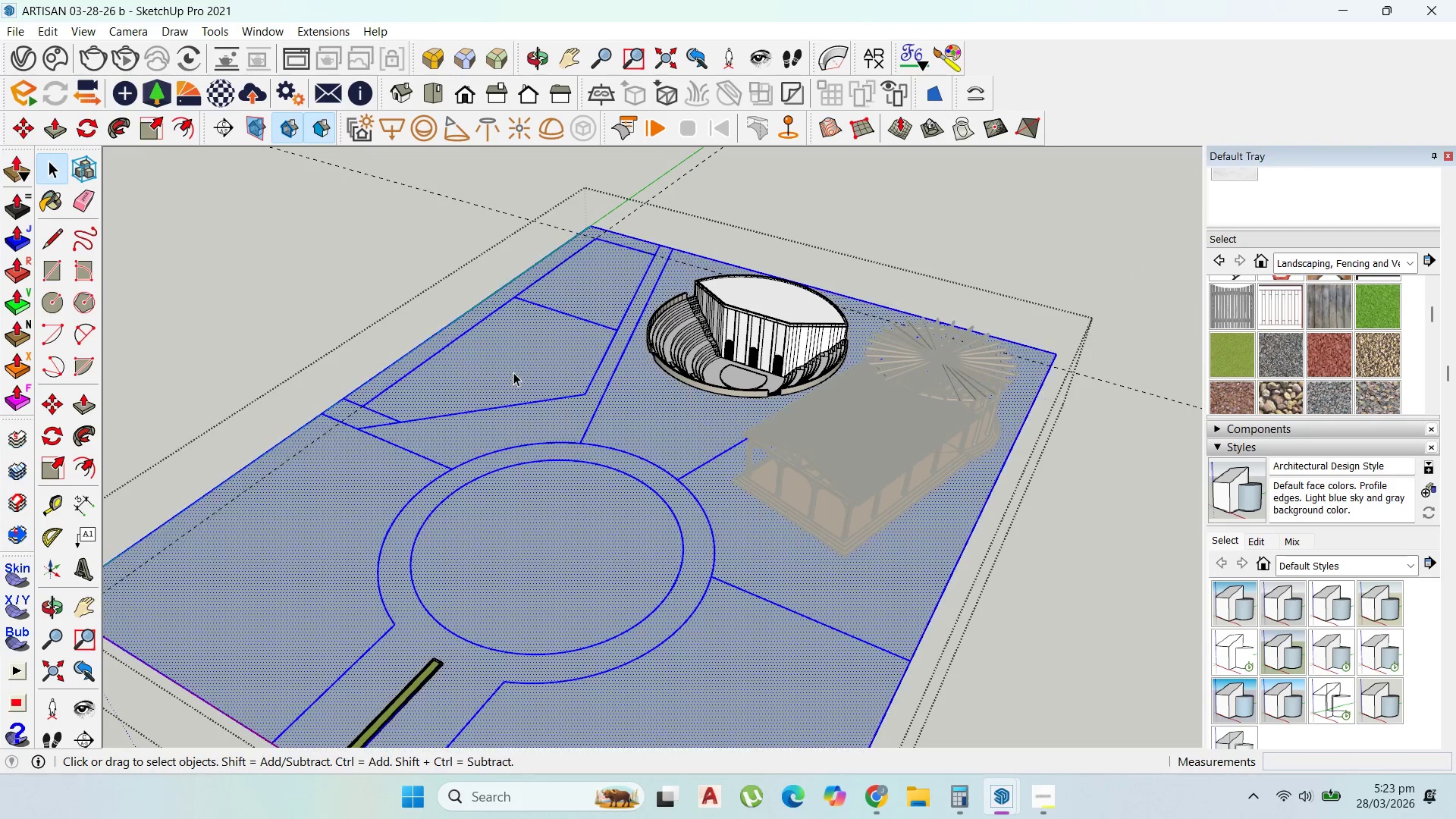 
triple_click([513, 372])
 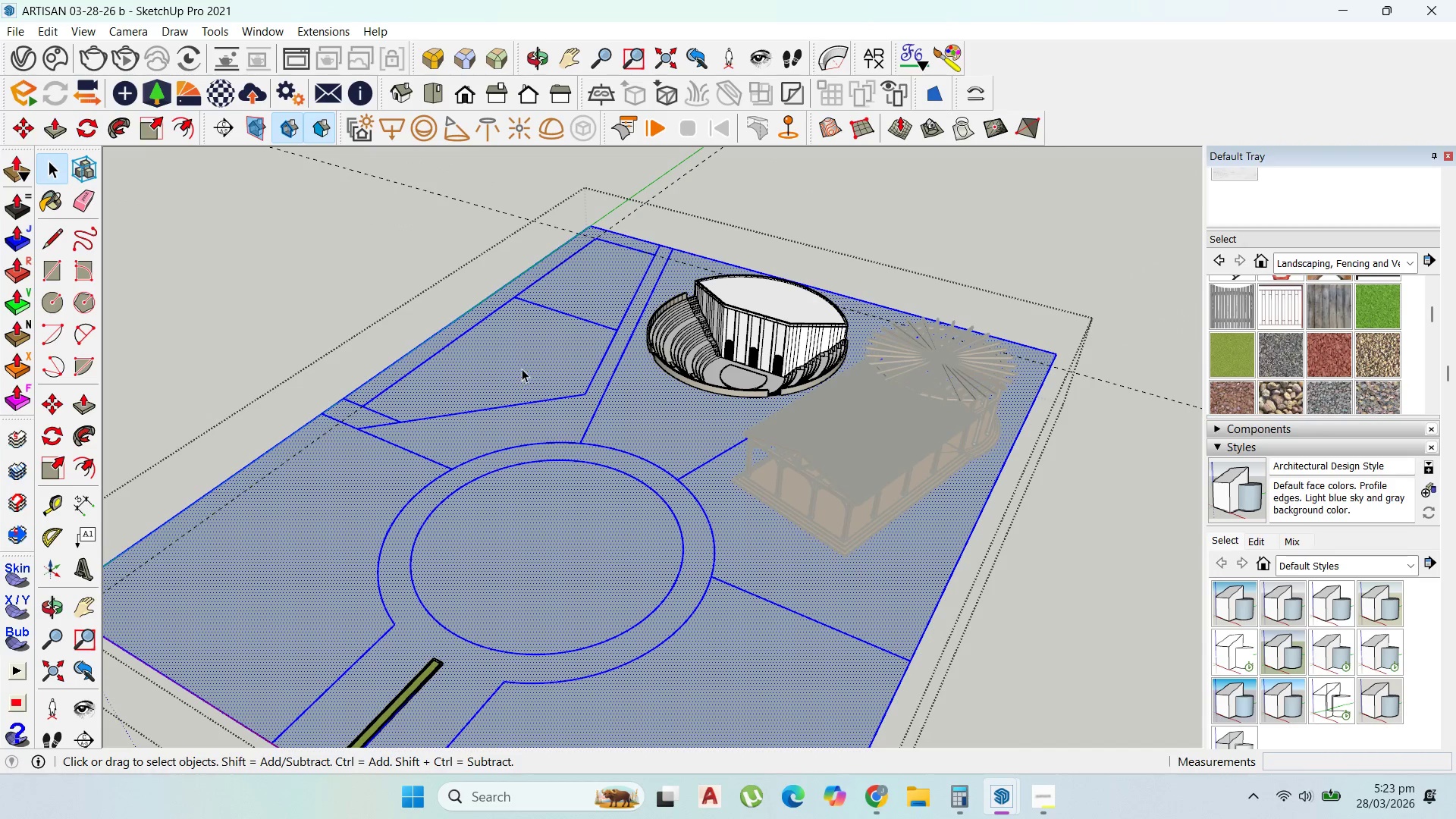 
key(Escape)
 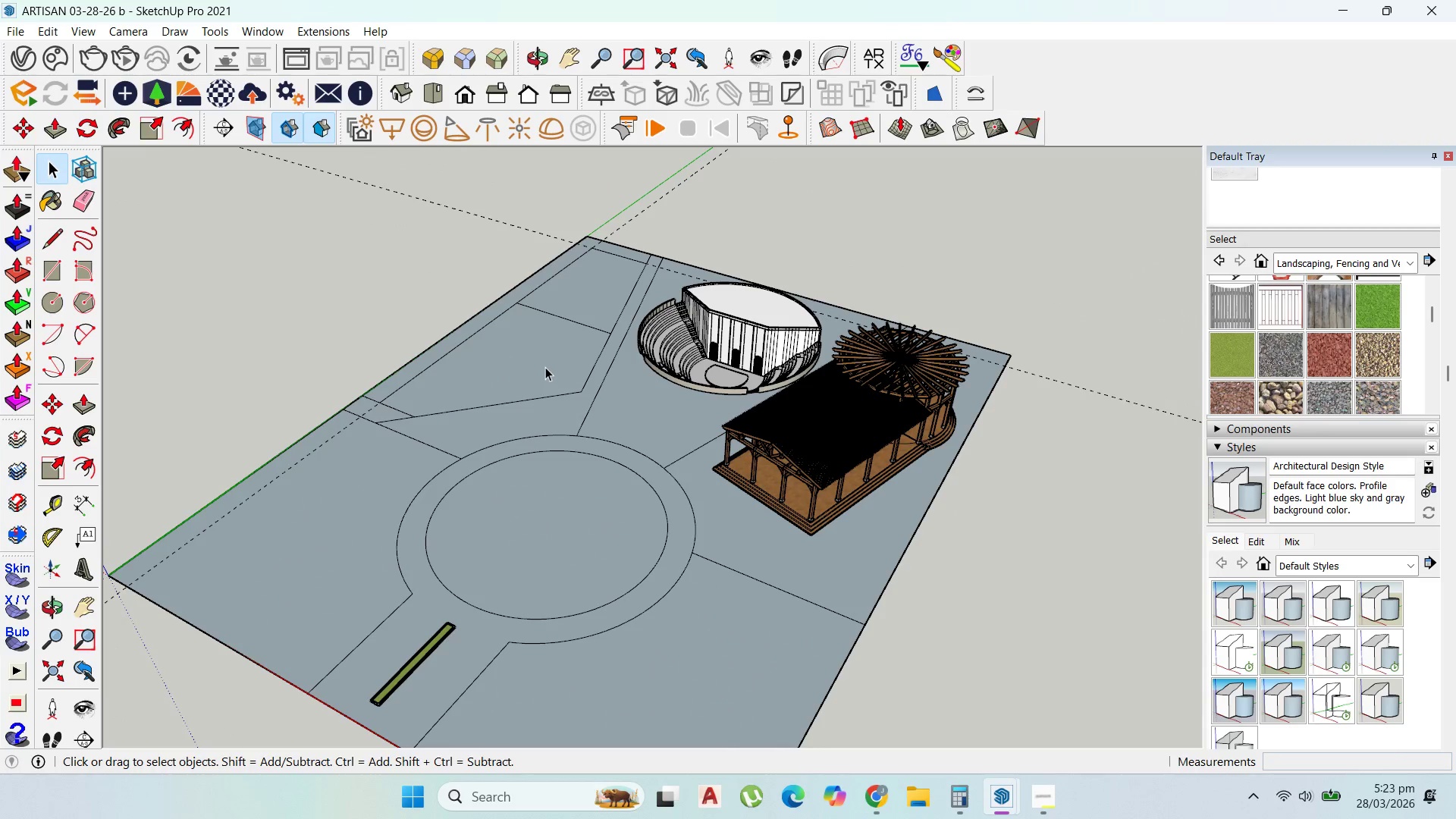 
key(Escape)
 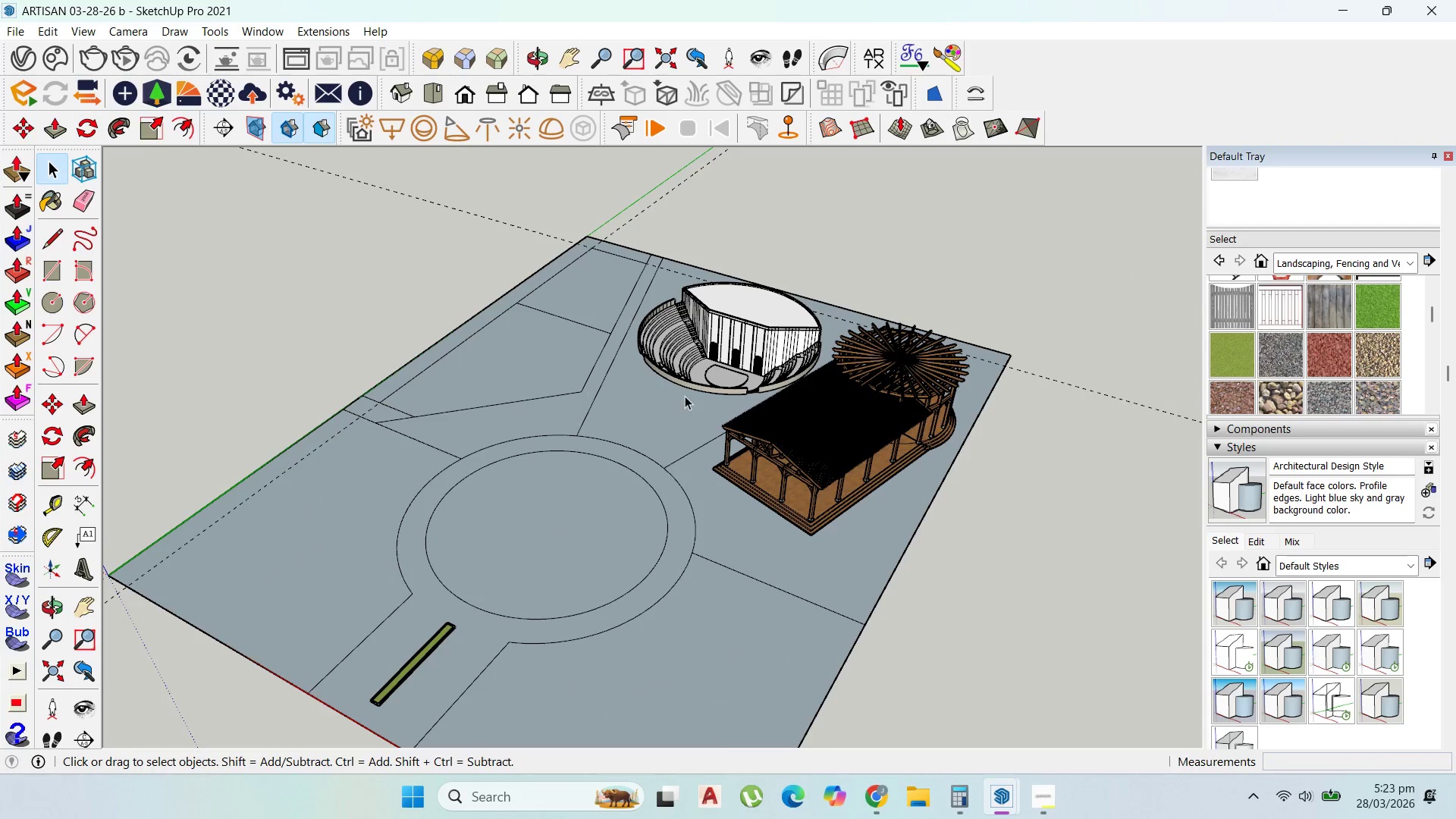 
scroll: coordinate [544, 367], scroll_direction: down, amount: 1.0
 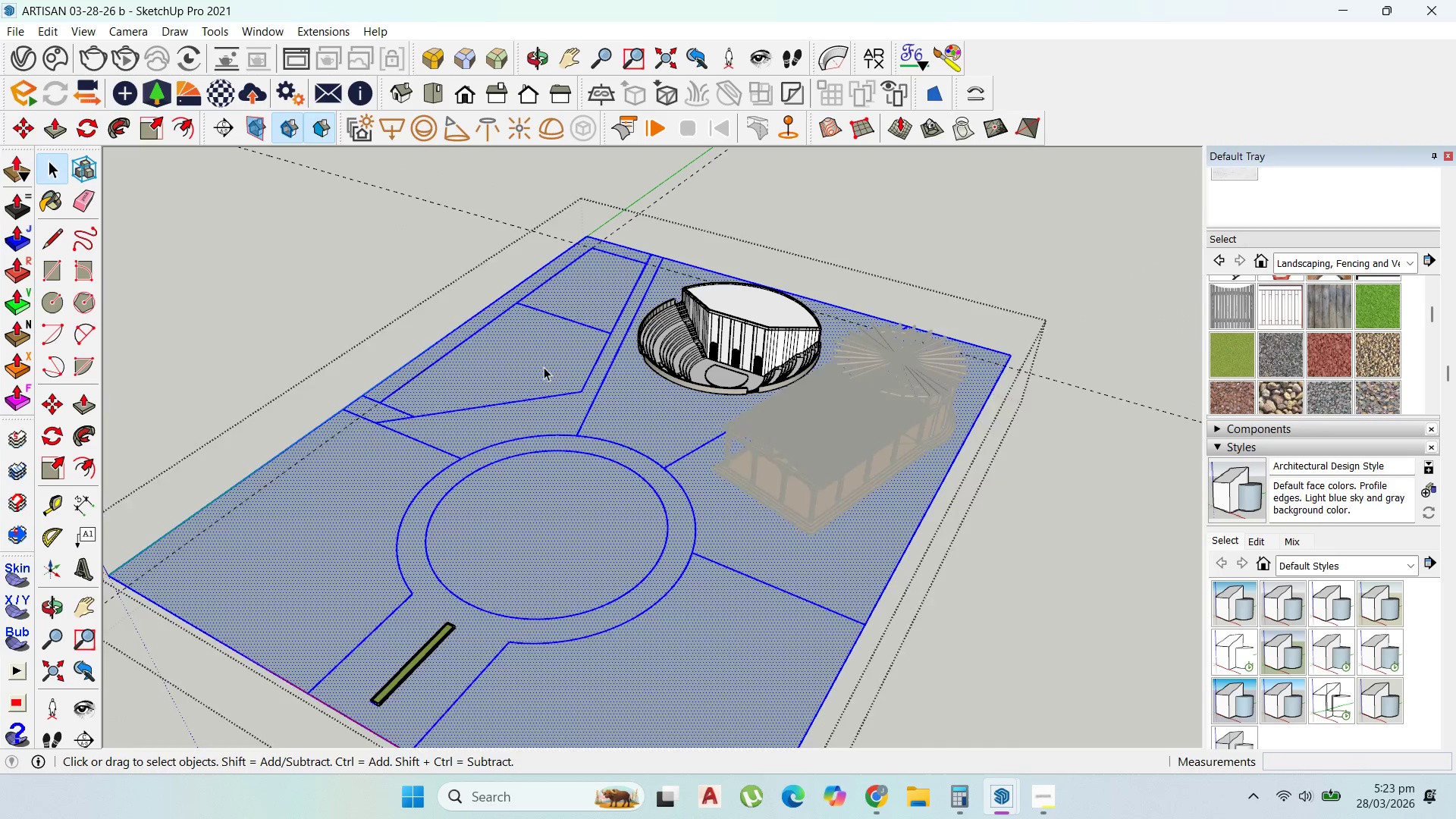 
left_click([685, 396])
 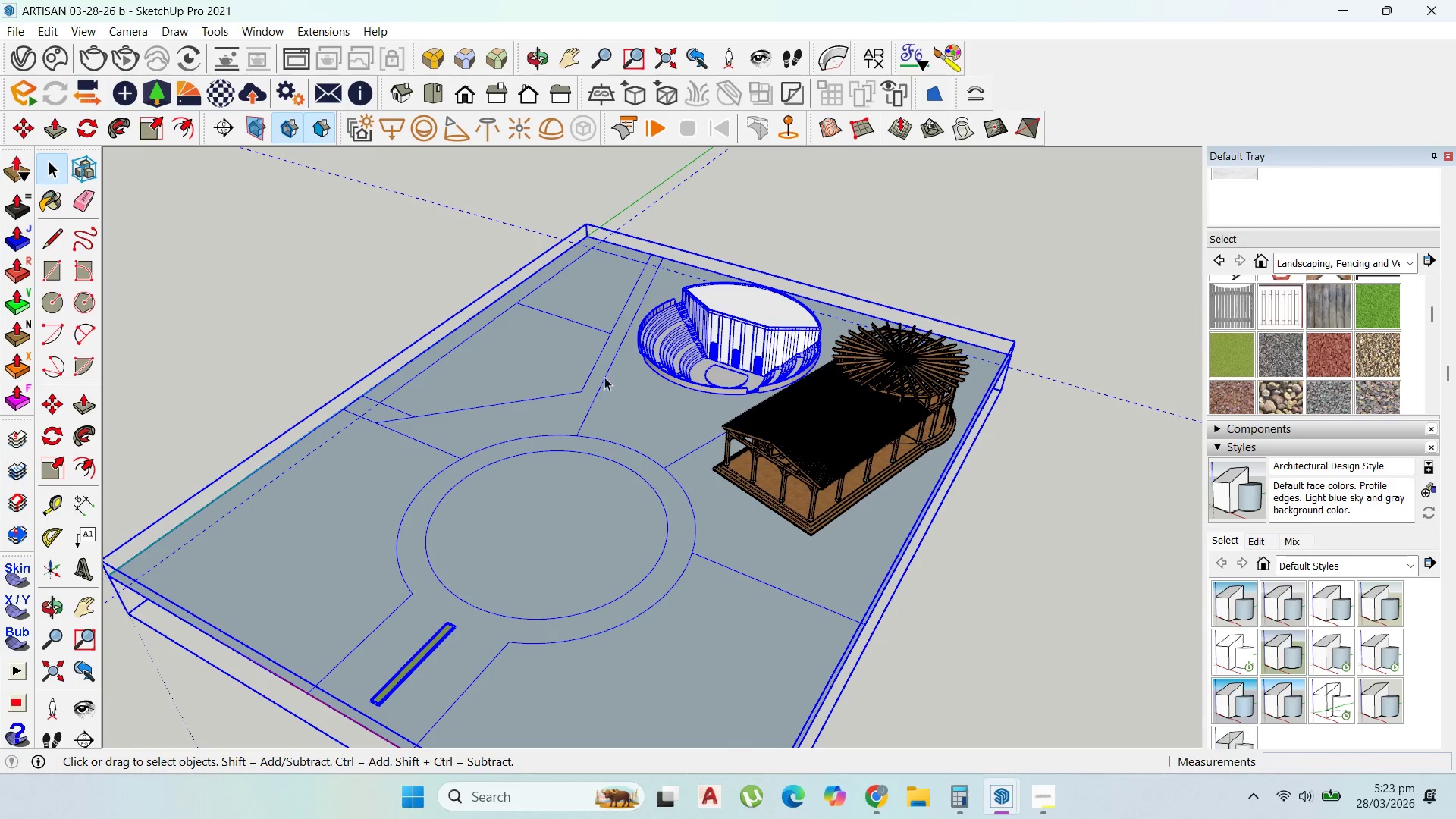 
double_click([522, 356])
 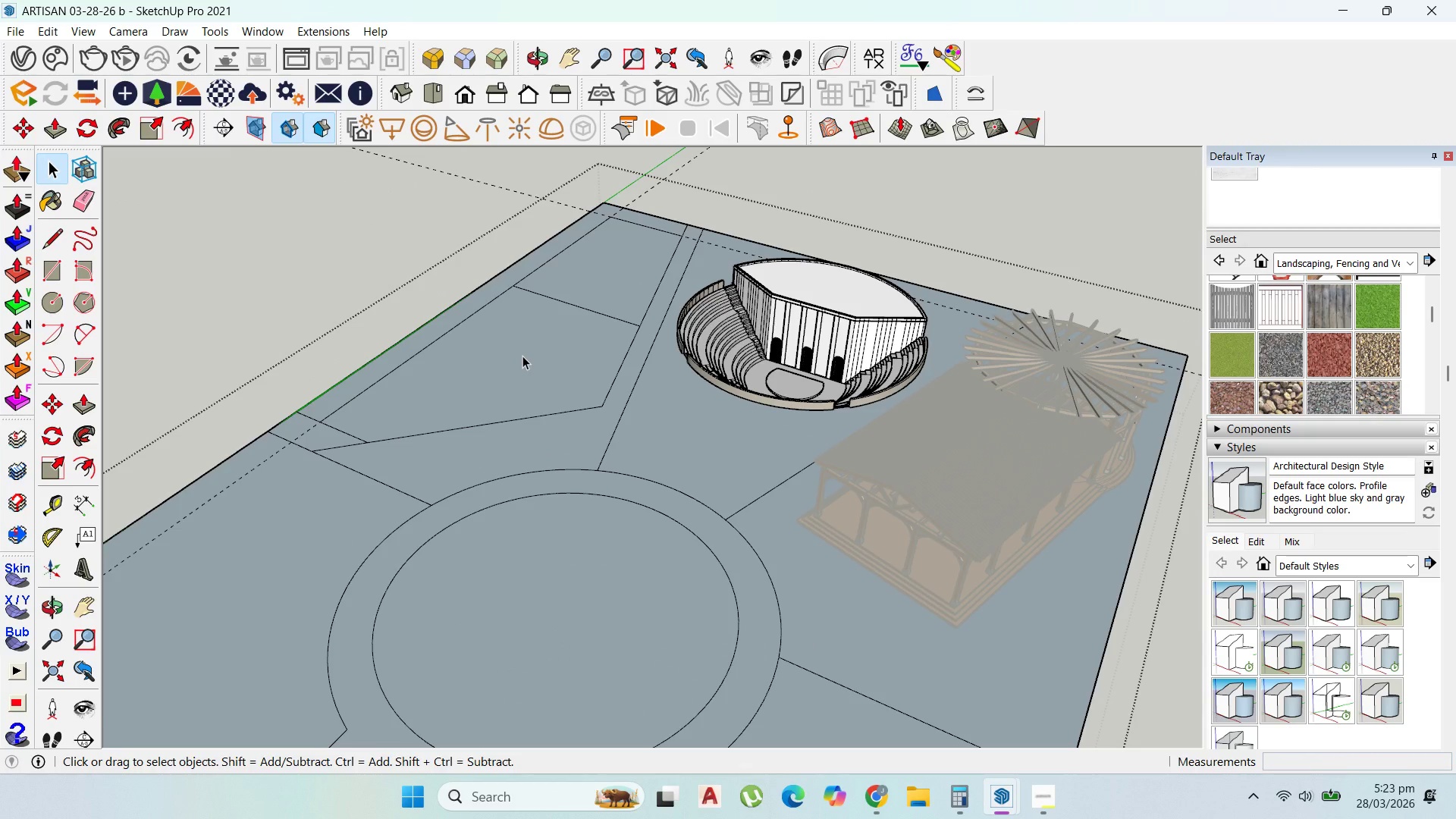 
scroll: coordinate [527, 355], scroll_direction: up, amount: 3.0
 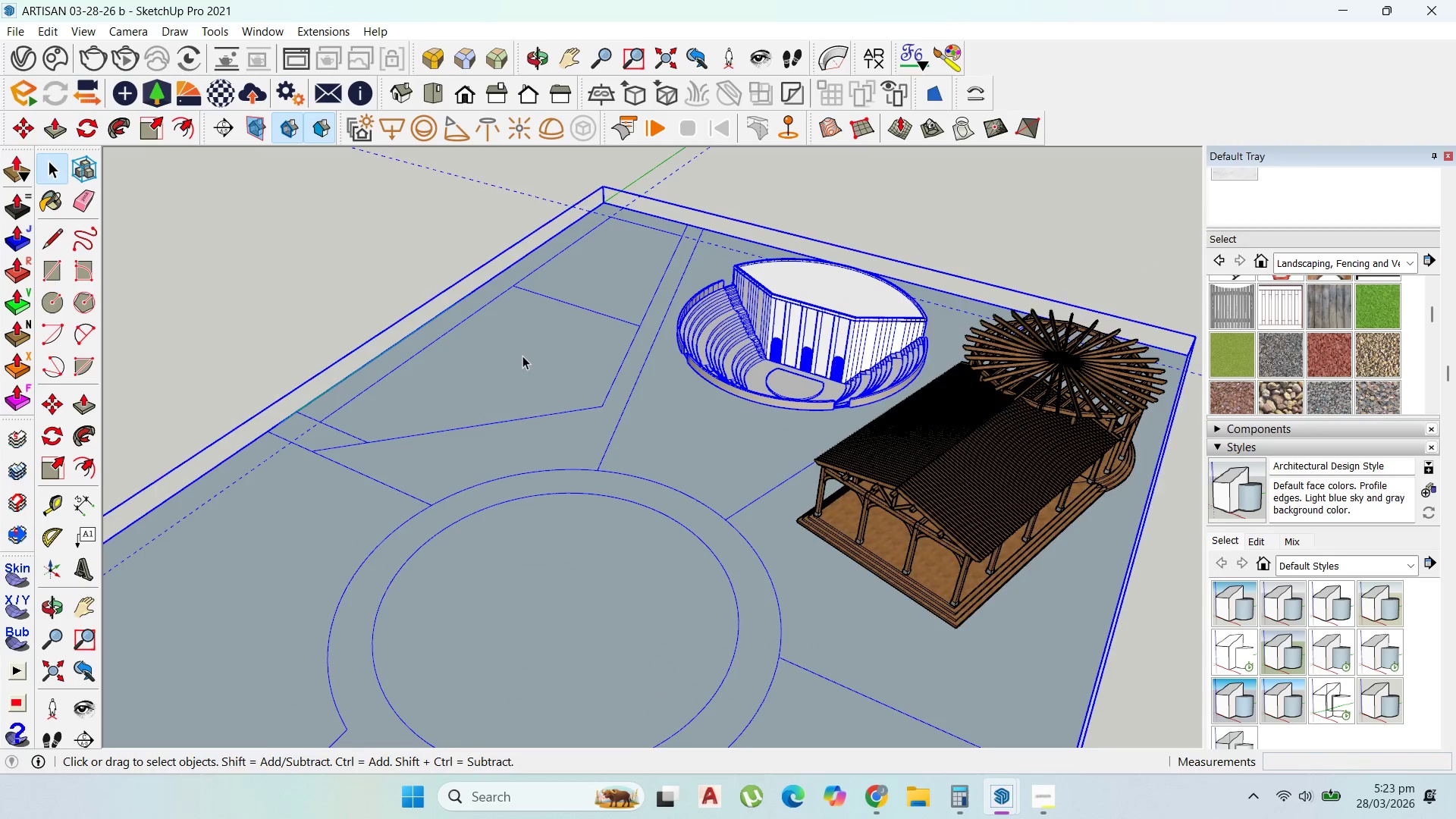 
left_click([522, 356])
 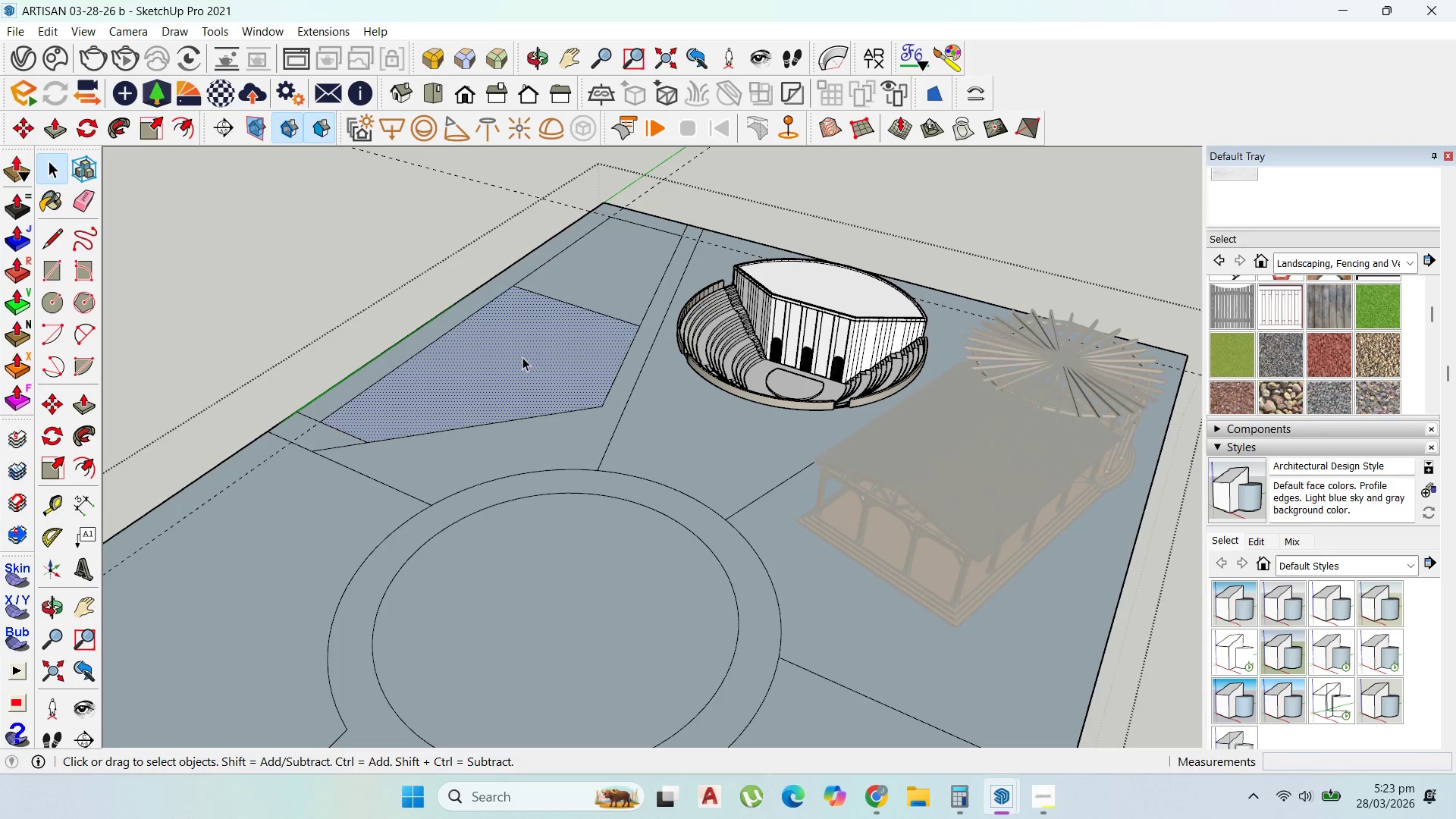 
key(Escape)
 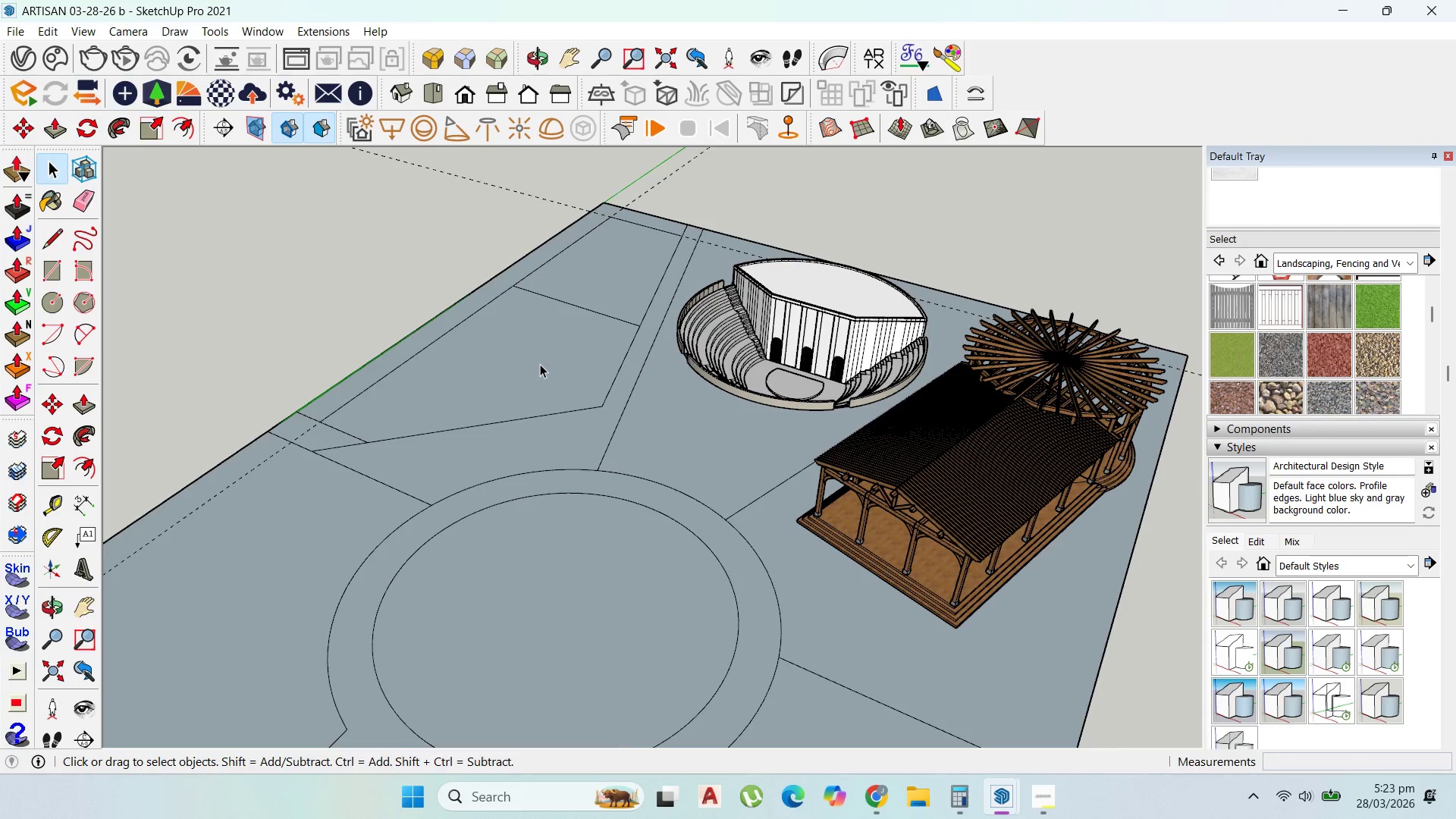 
scroll: coordinate [540, 364], scroll_direction: down, amount: 1.0
 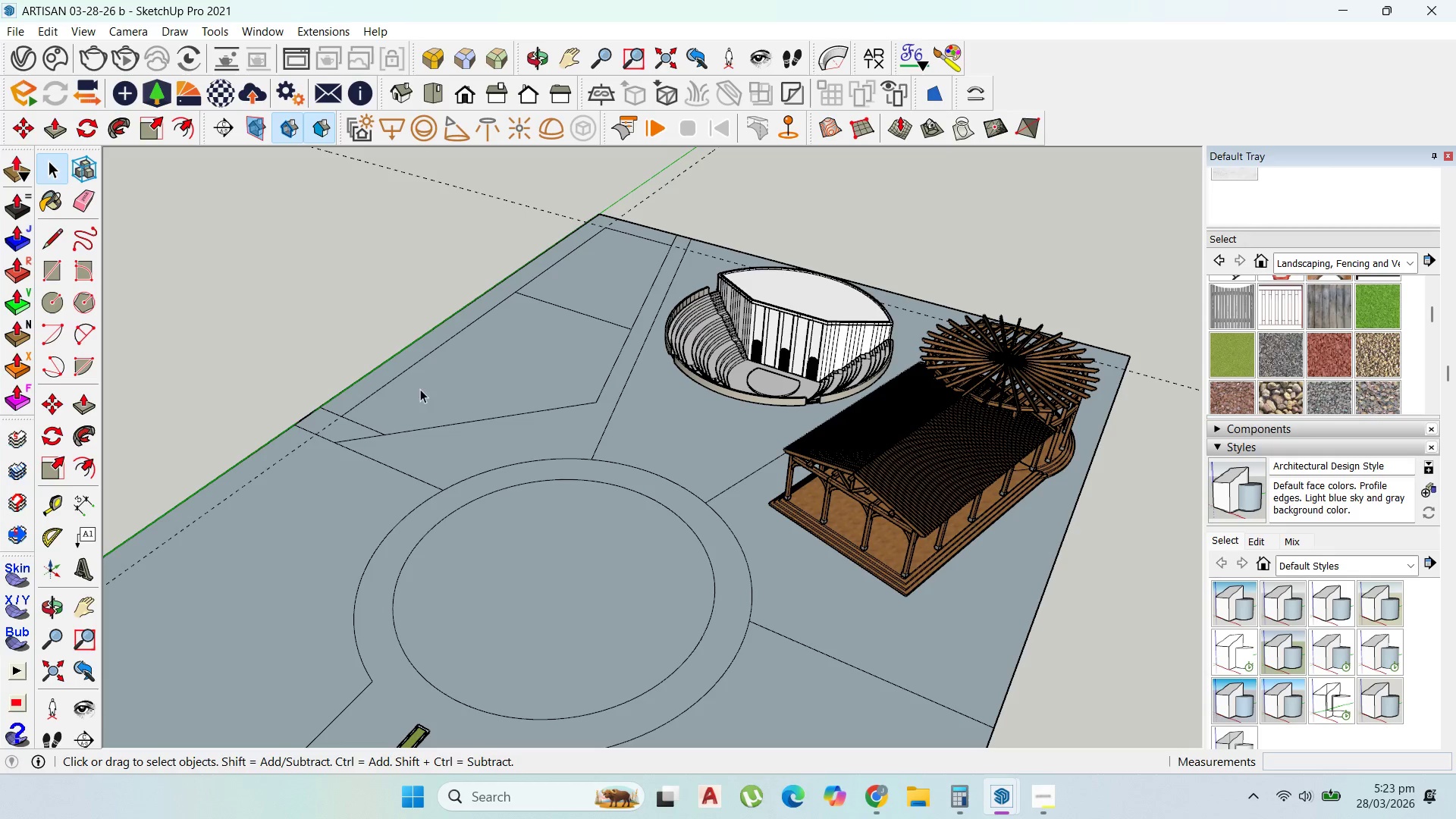 
key(Control+V)
 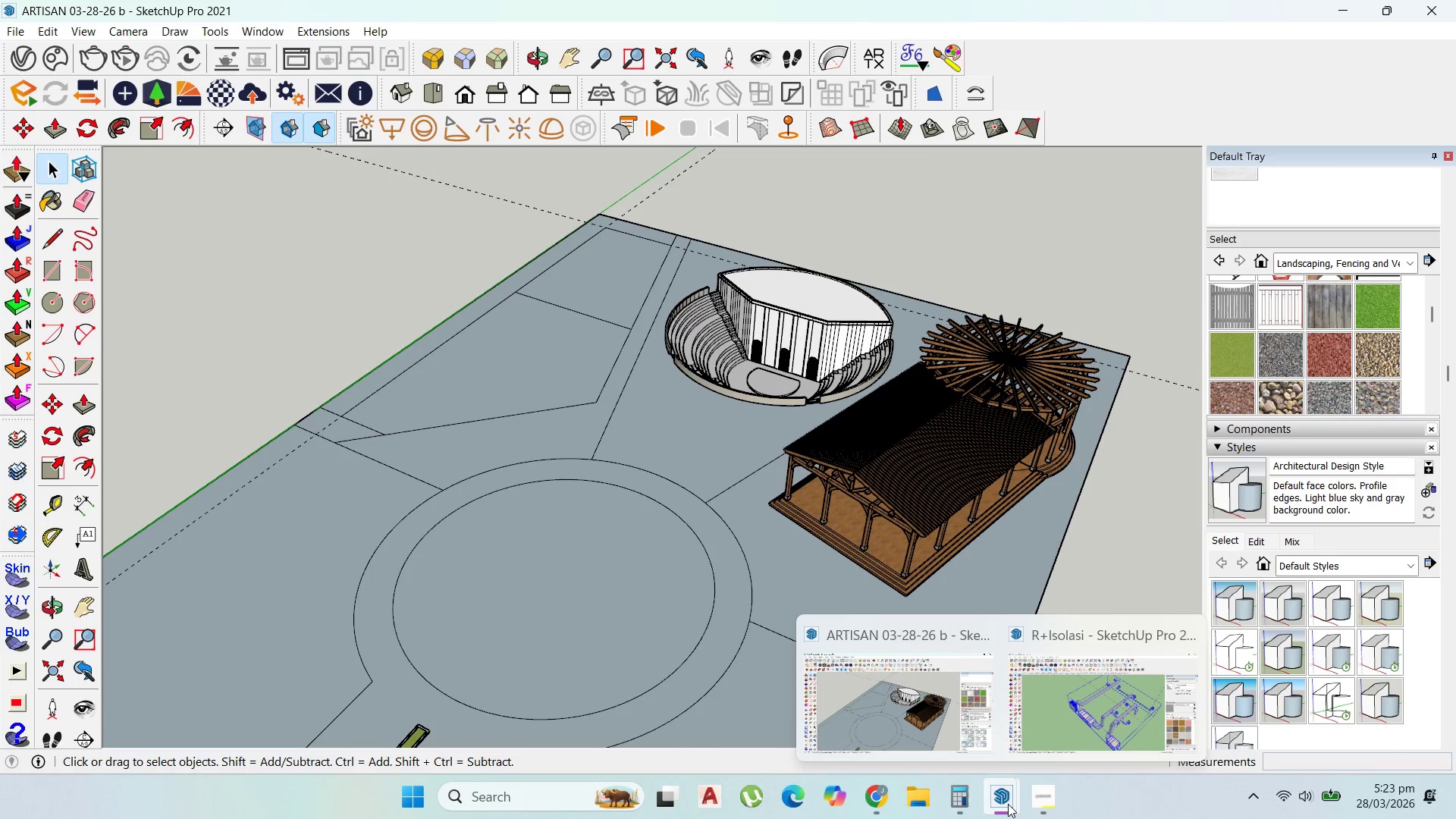 
left_click([1084, 720])
 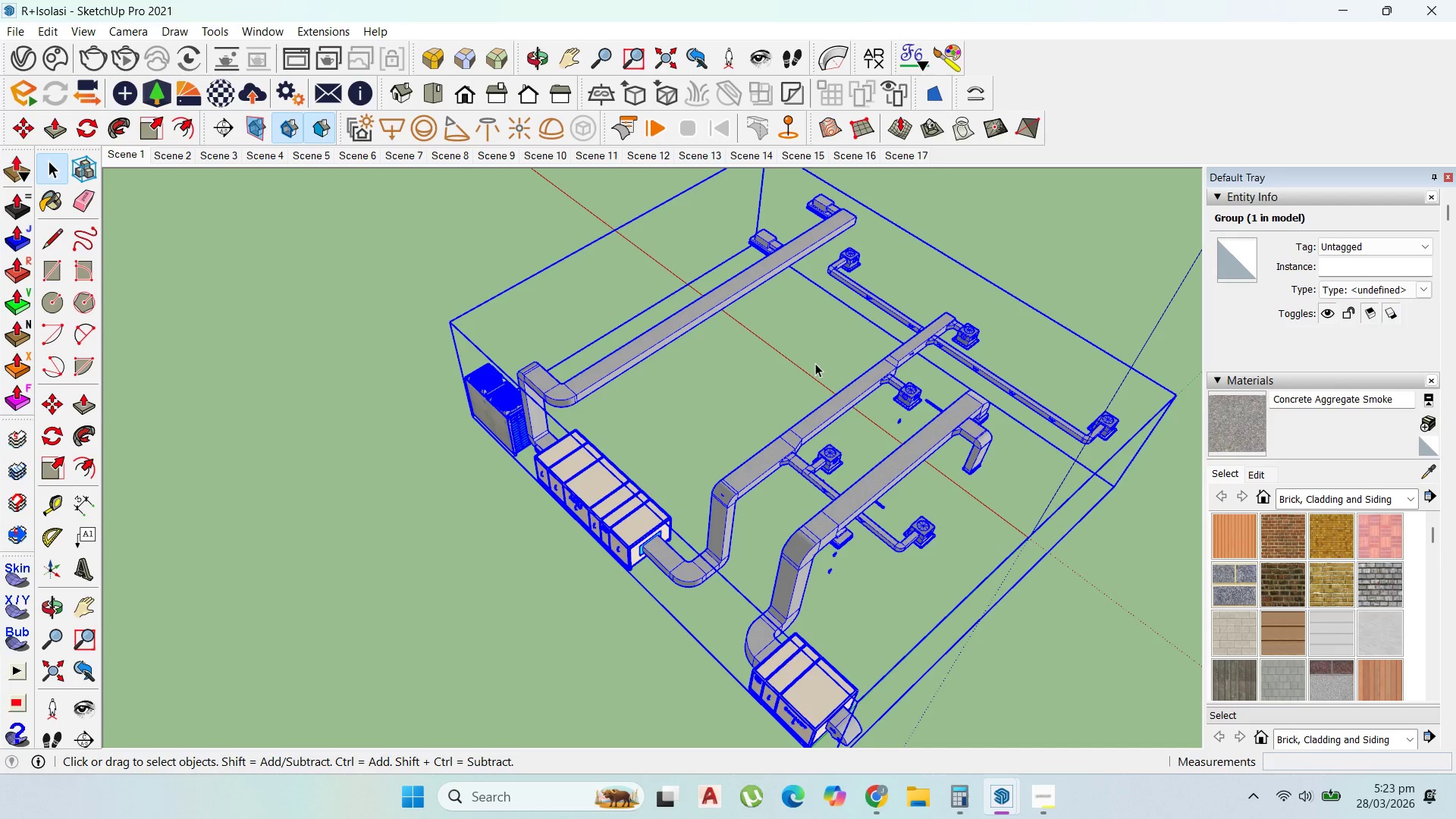 
scroll: coordinate [924, 485], scroll_direction: down, amount: 5.0
 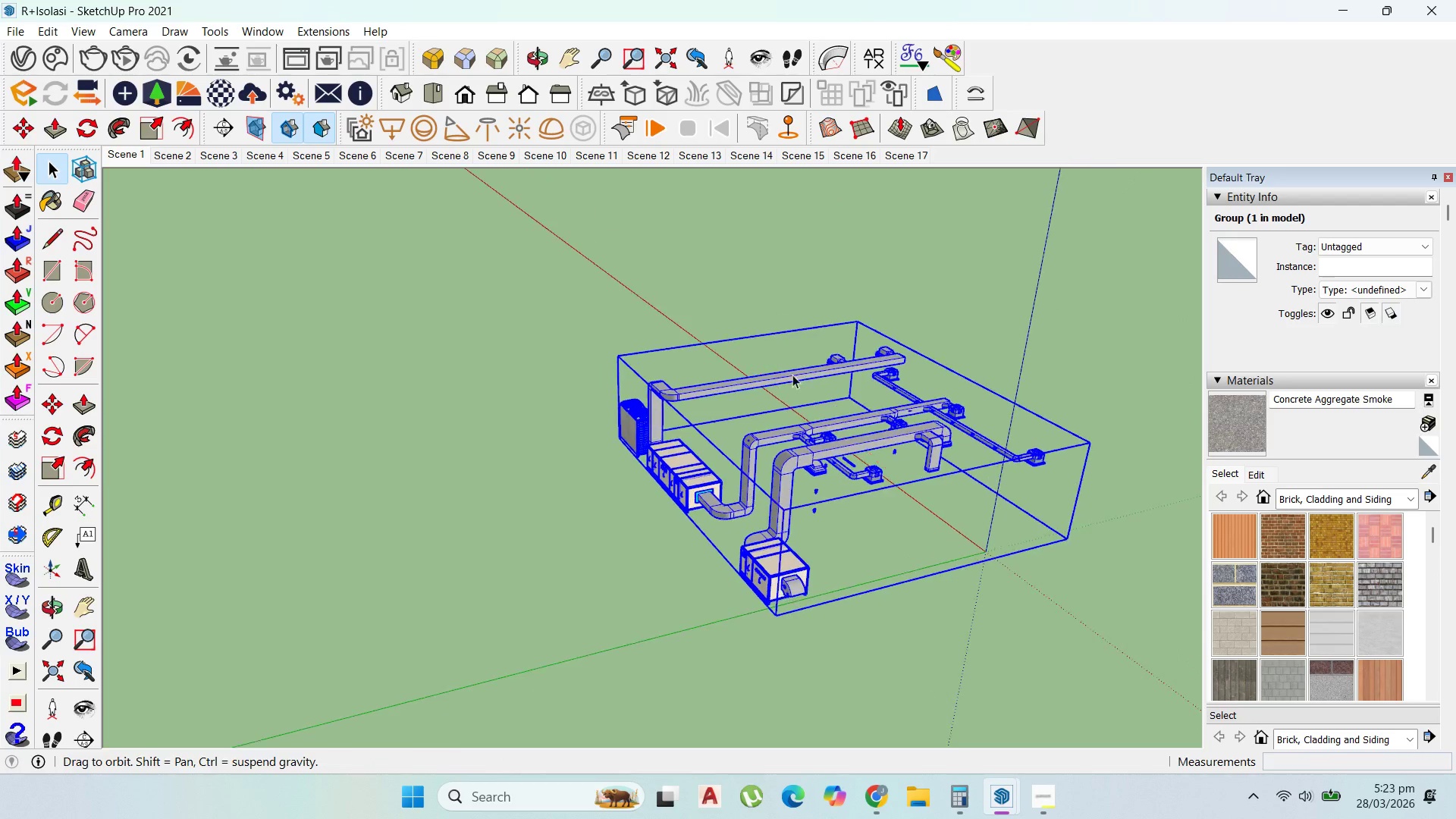 
left_click([815, 465])
 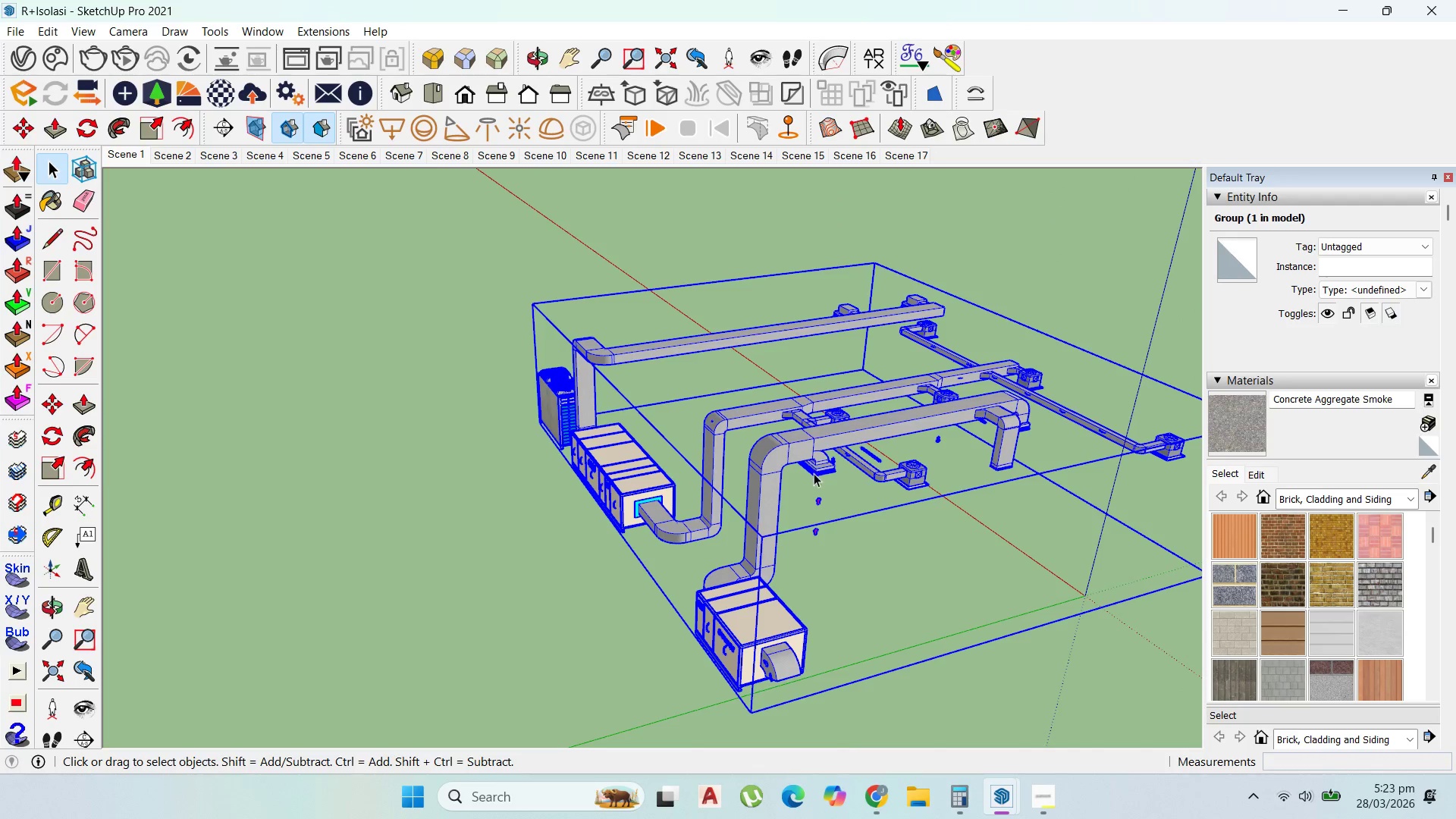 
scroll: coordinate [814, 468], scroll_direction: up, amount: 5.0
 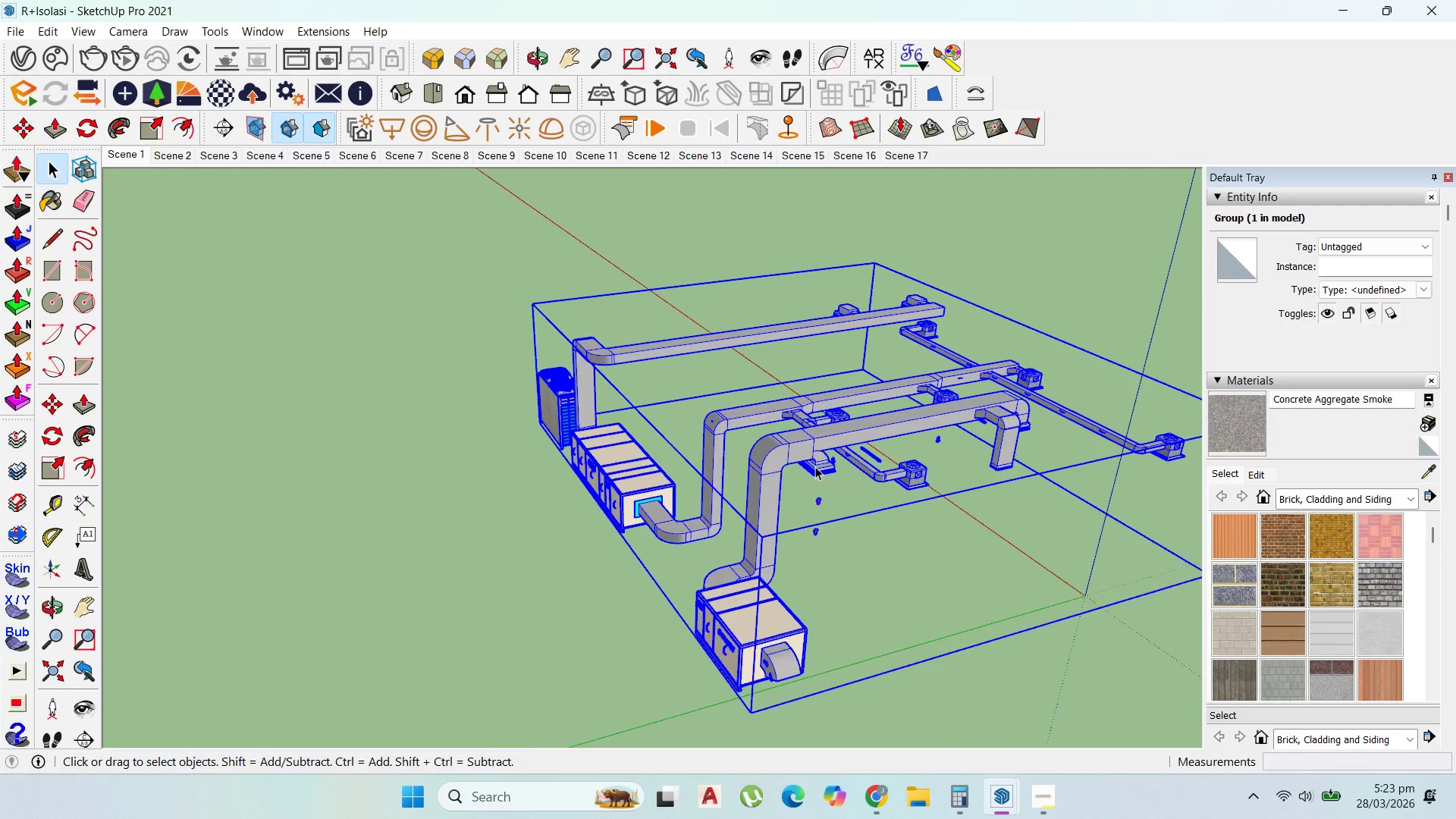 
key(Control+C)
 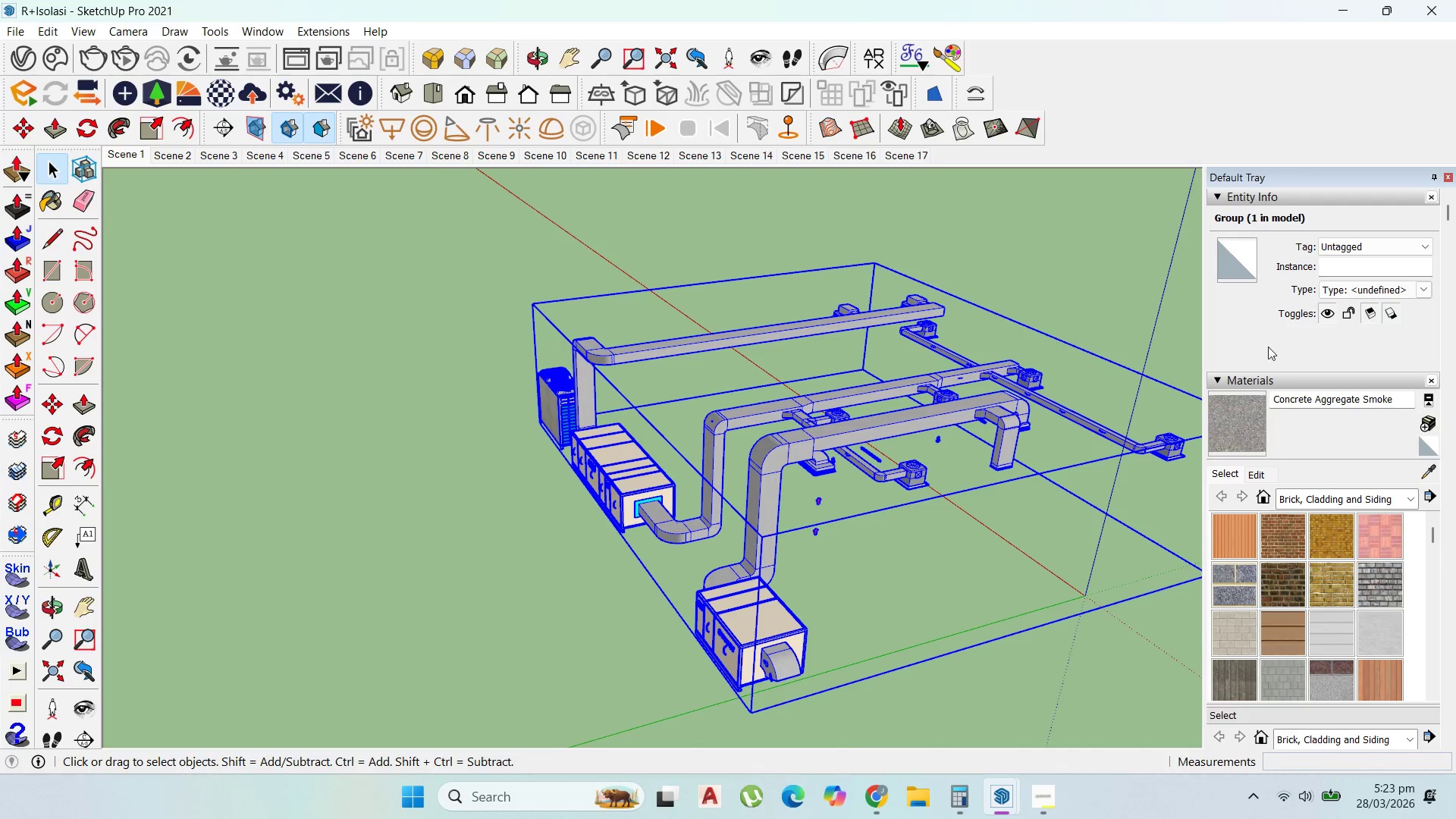 
scroll: coordinate [466, 384], scroll_direction: up, amount: 3.0
 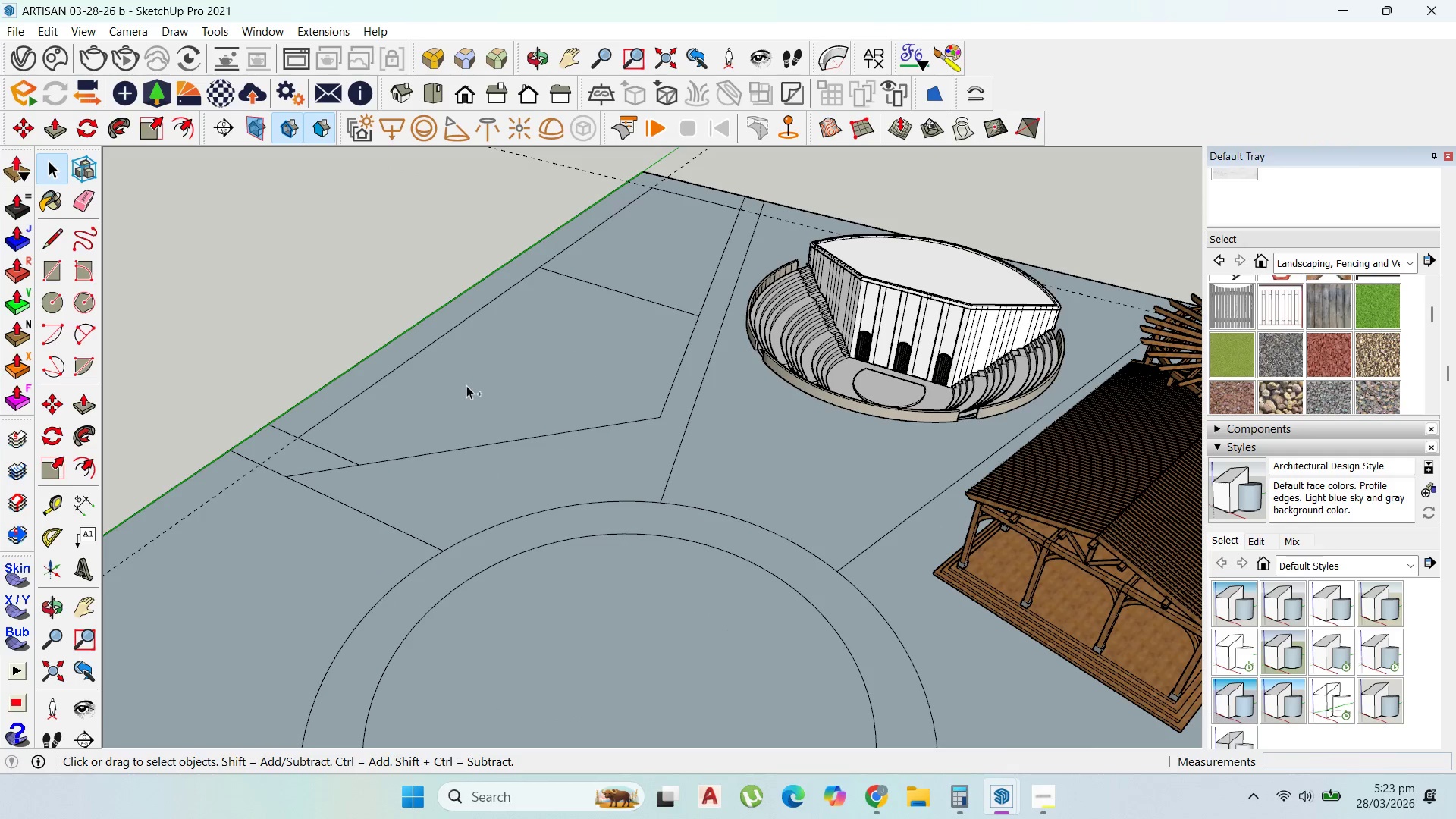 
key(Control+V)
 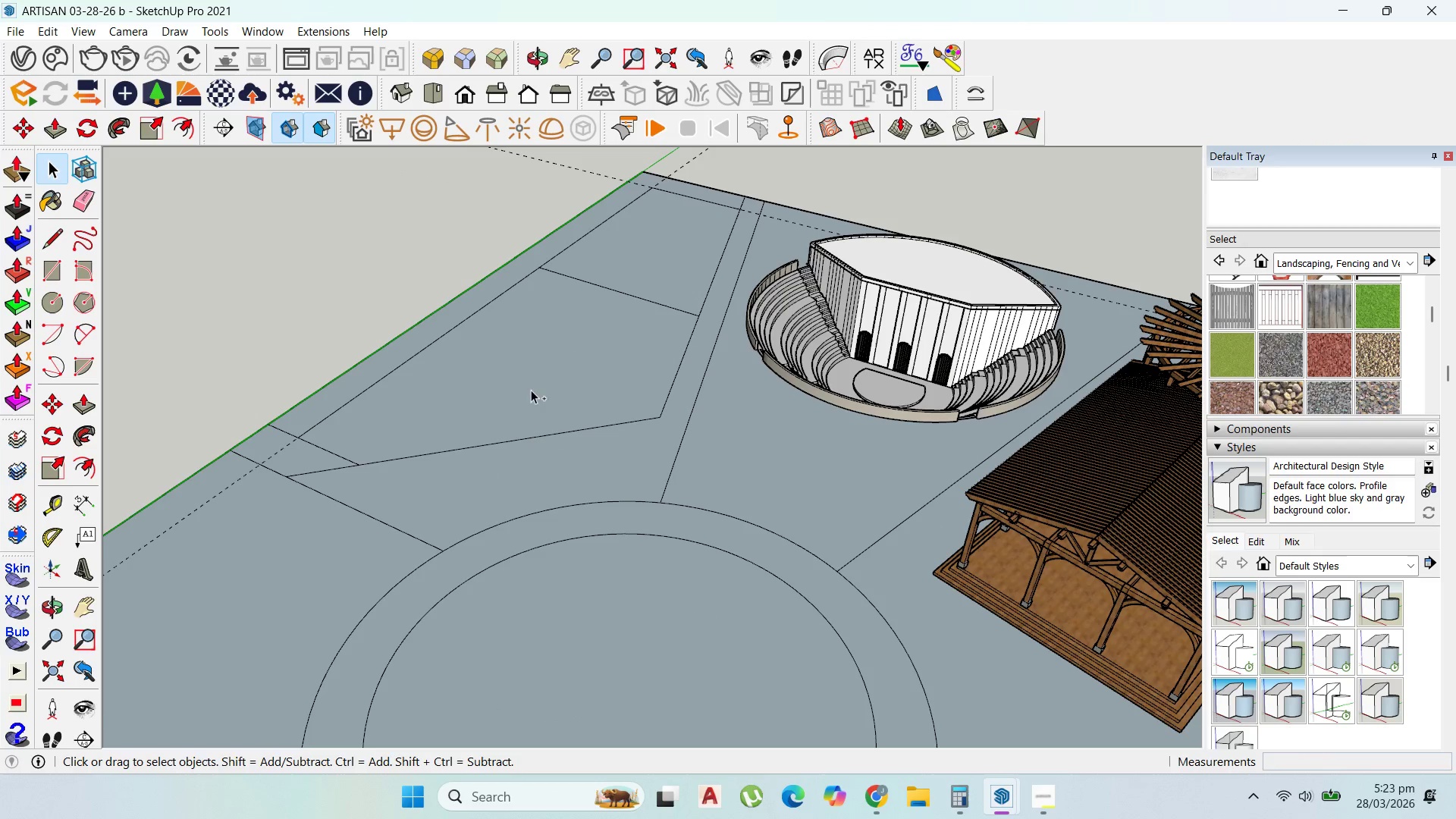 
wait(6.28)
 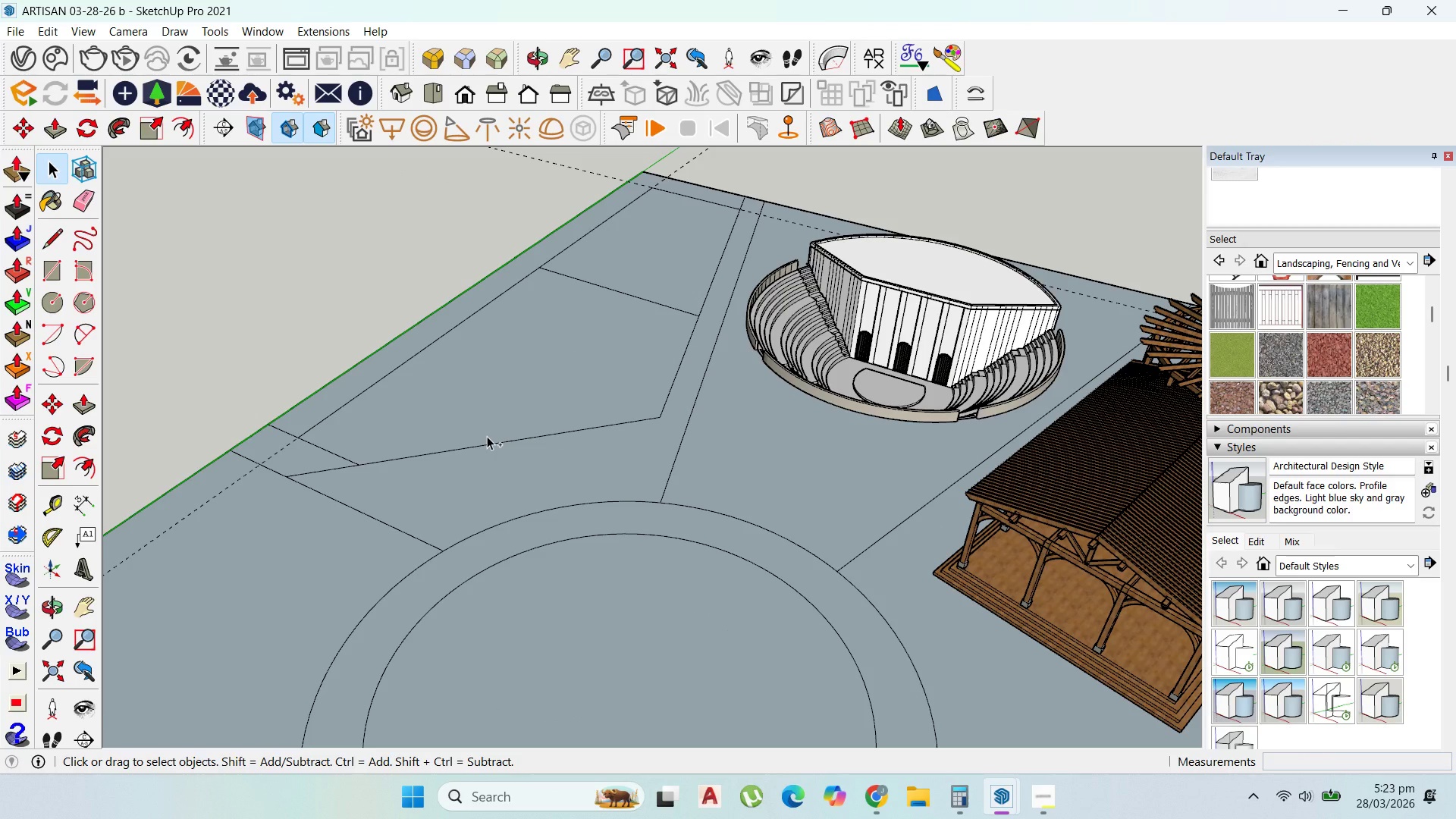 
left_click_drag(start_coordinate=[495, 406], to_coordinate=[1030, 803])
 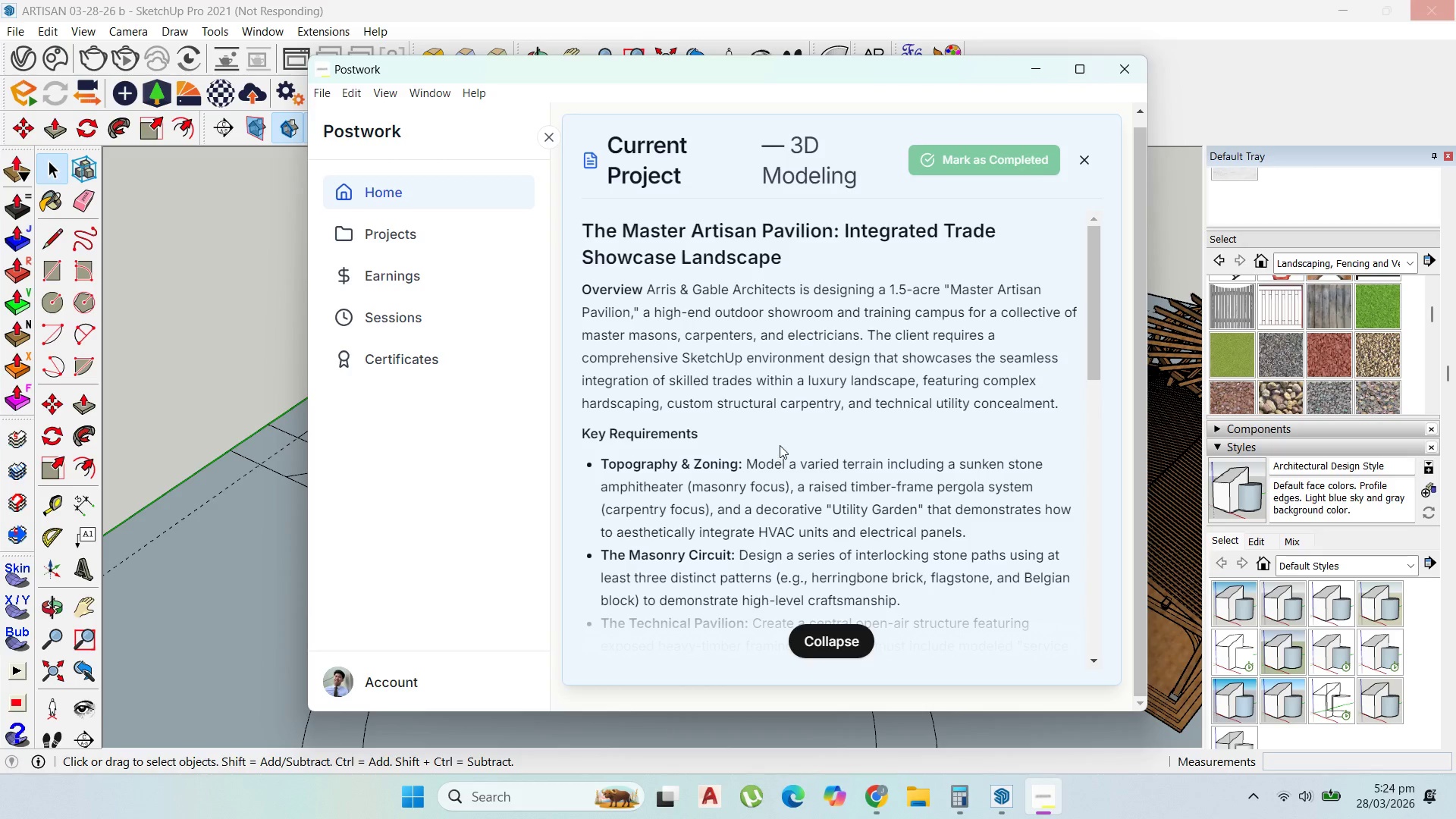 
left_click([1030, 803])